 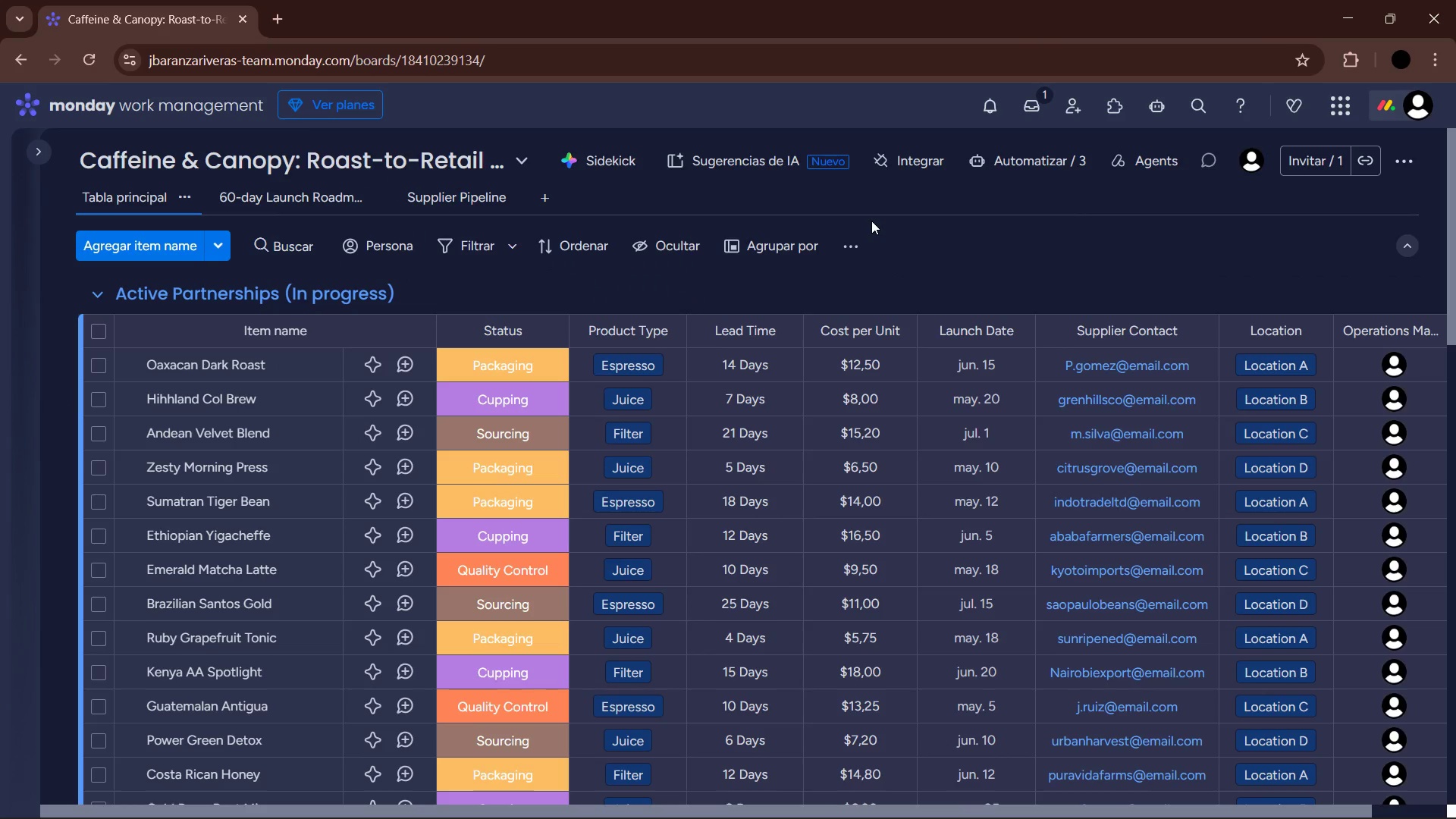 
key(PrintScreen)
 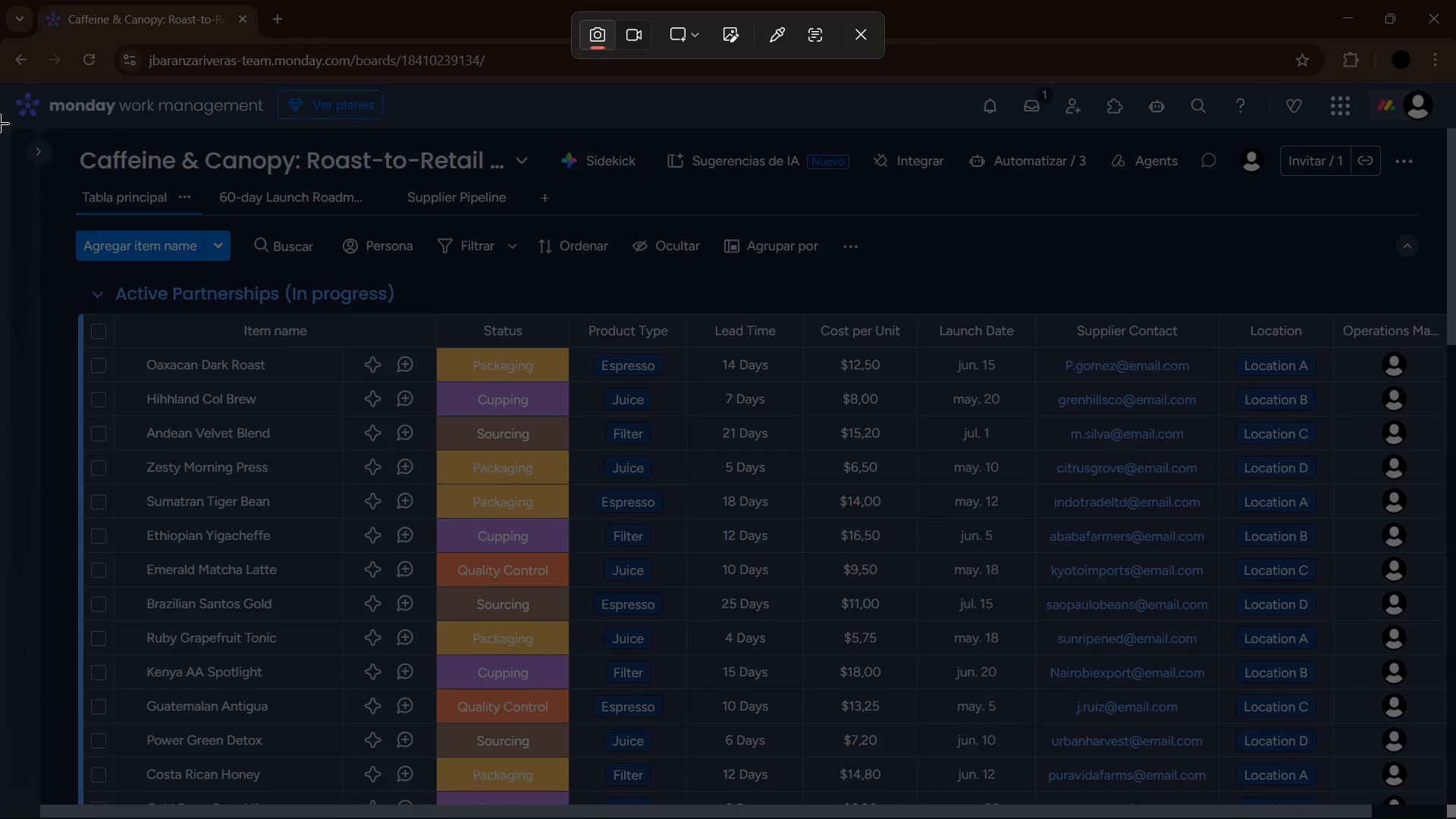 
left_click_drag(start_coordinate=[0, 83], to_coordinate=[1455, 818])
 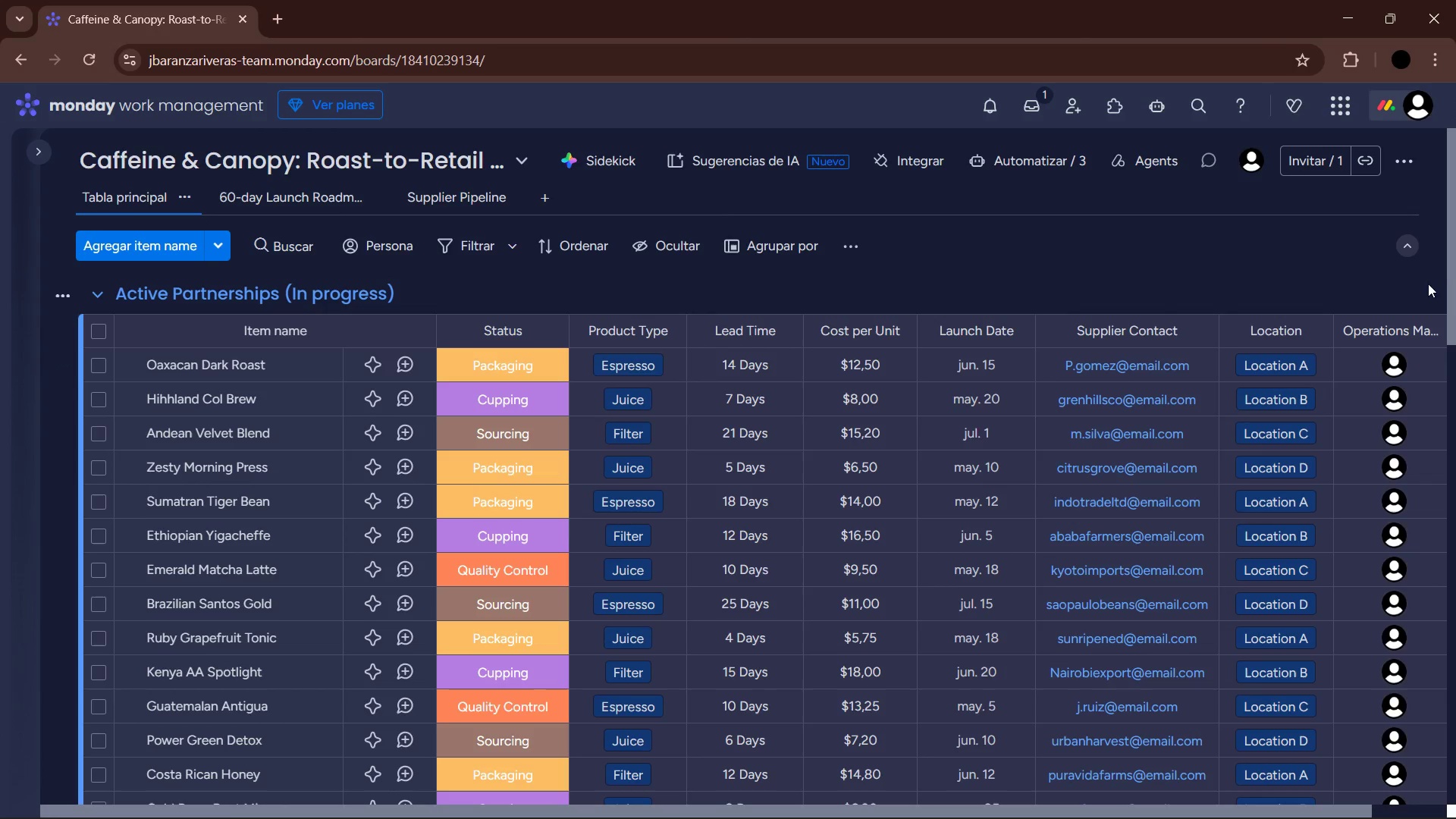 
left_click_drag(start_coordinate=[1455, 271], to_coordinate=[1454, 295])
 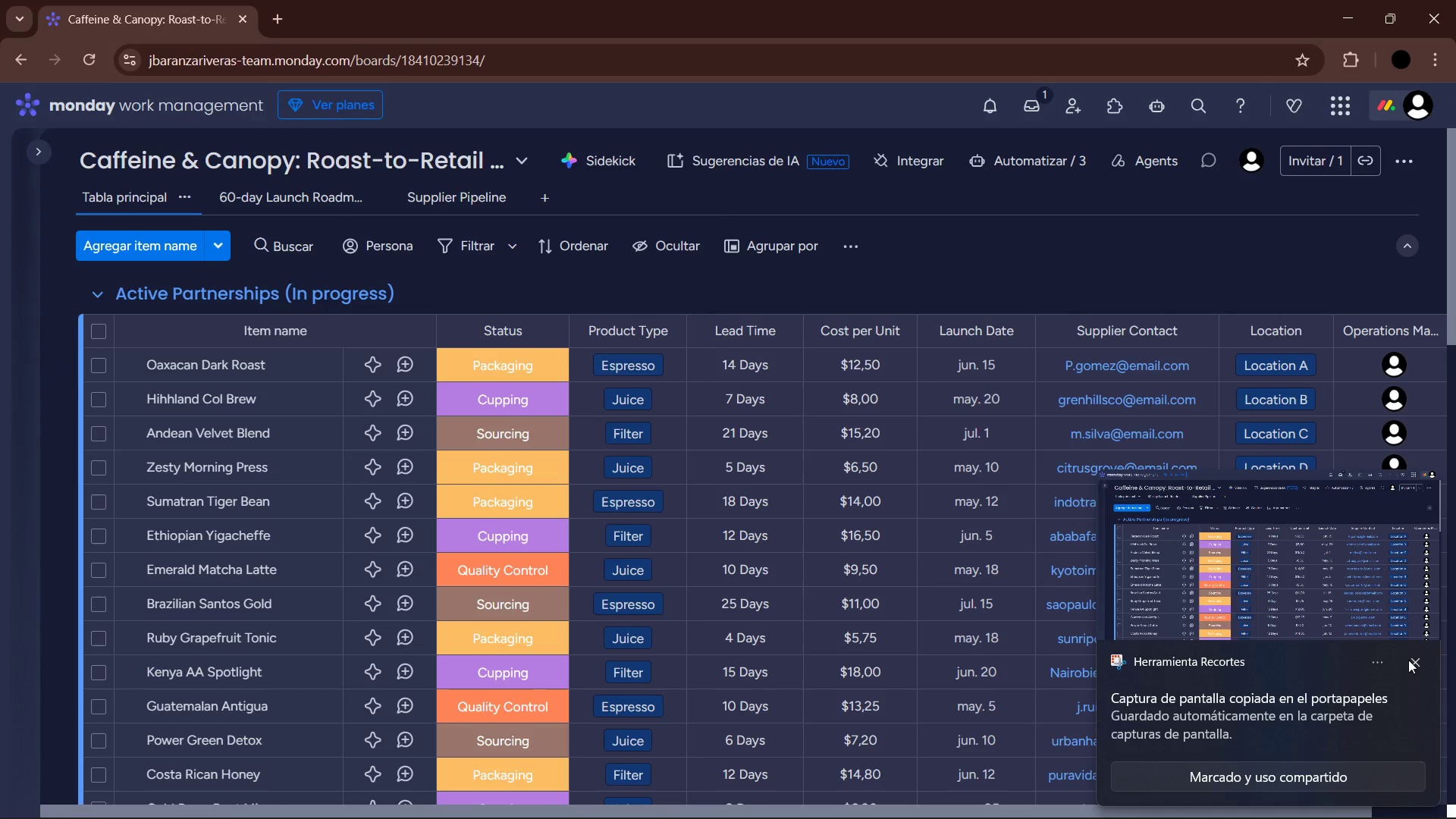 
left_click([1414, 660])
 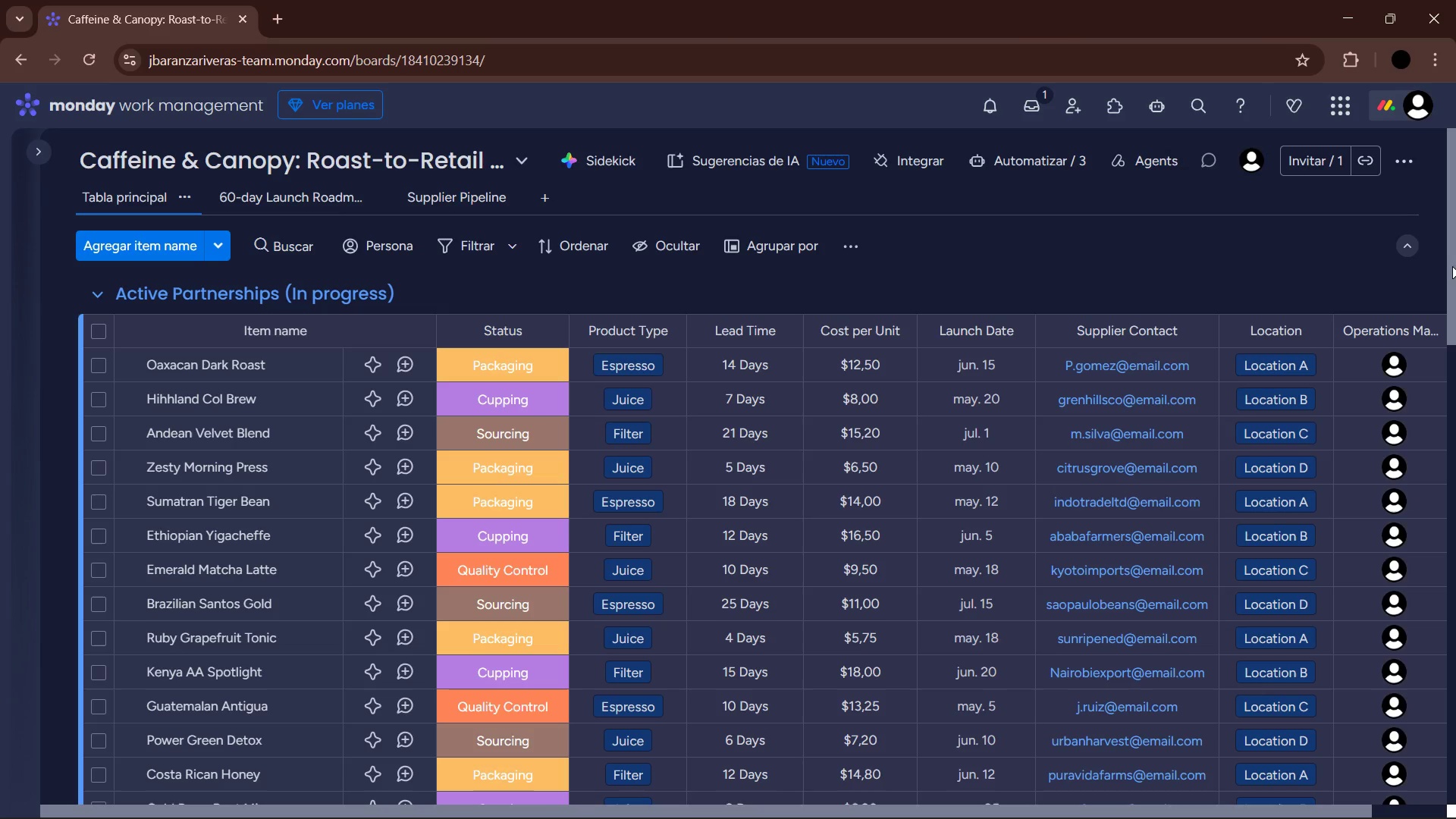 
left_click_drag(start_coordinate=[1452, 266], to_coordinate=[1455, 395])
 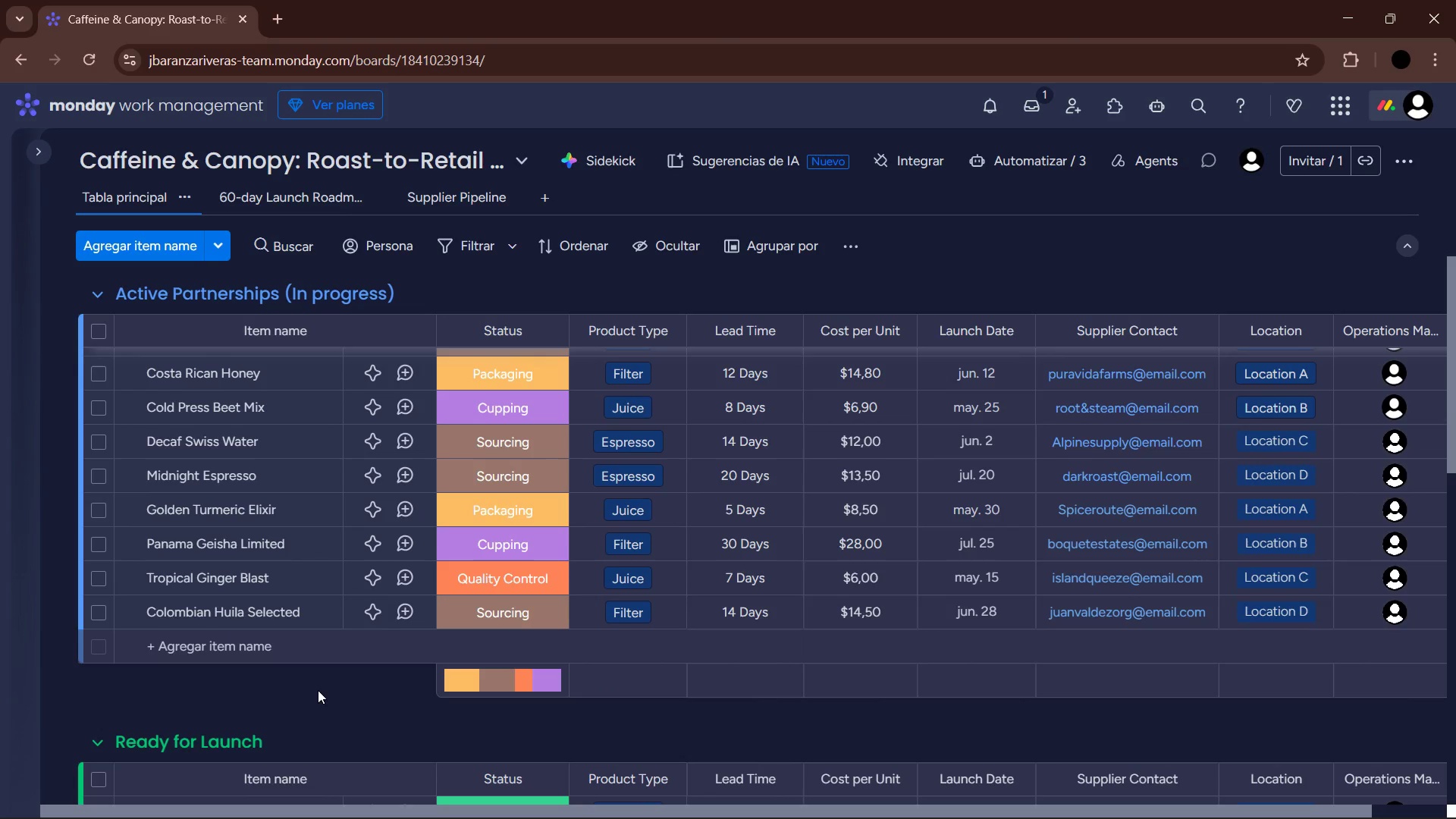 
key(PrintScreen)
 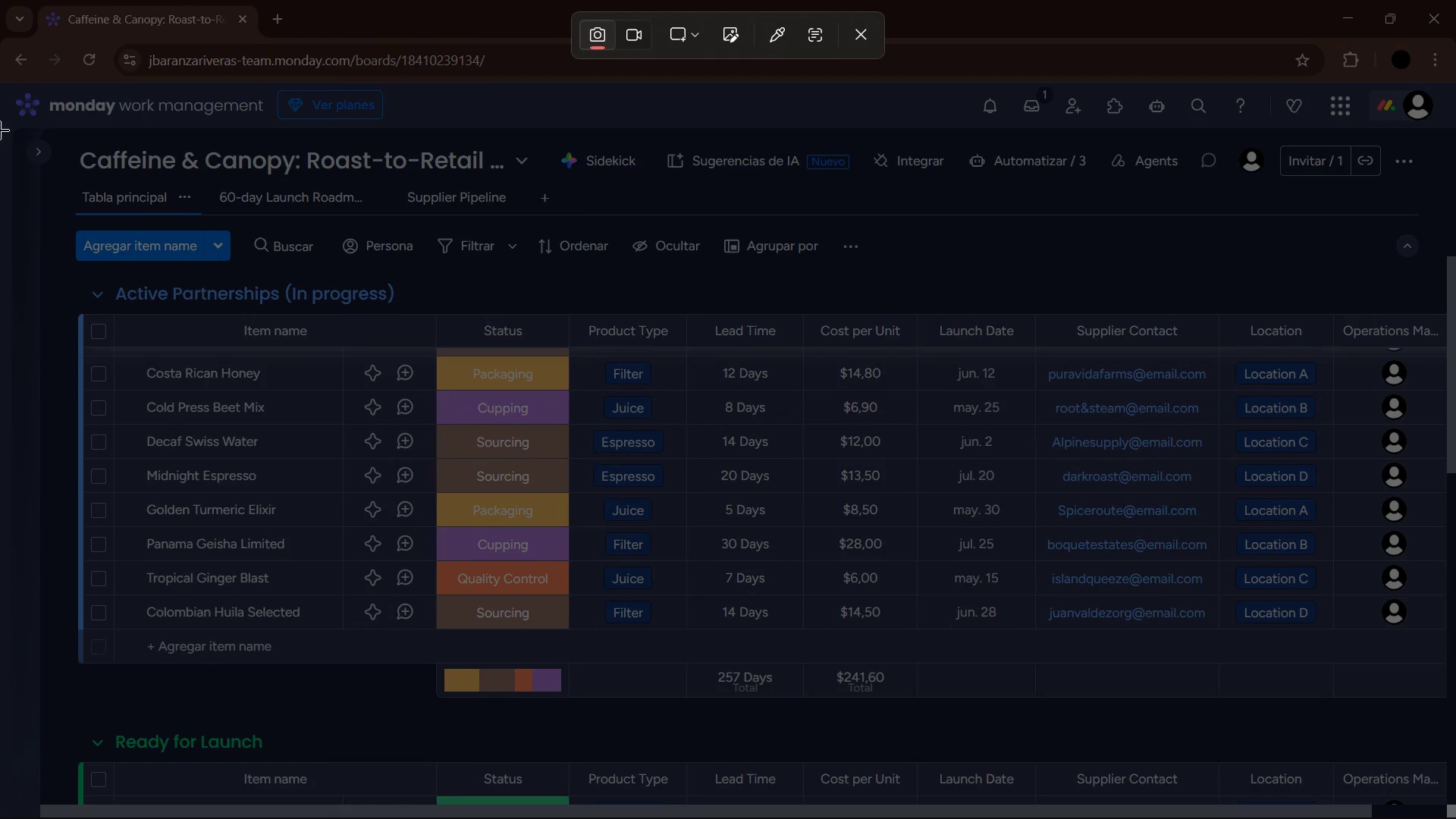 
left_click_drag(start_coordinate=[0, 86], to_coordinate=[1455, 818])
 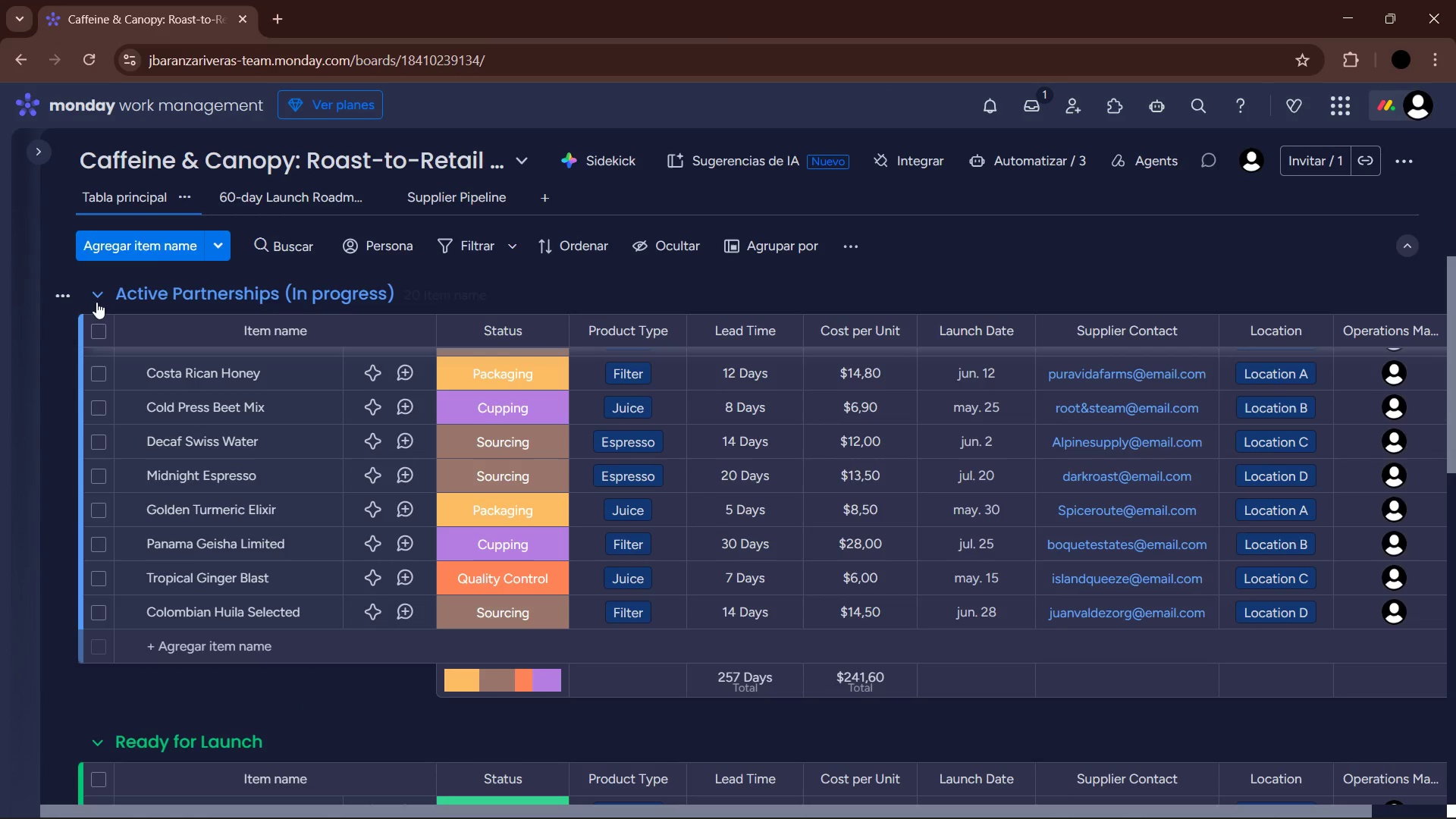 
left_click([94, 300])
 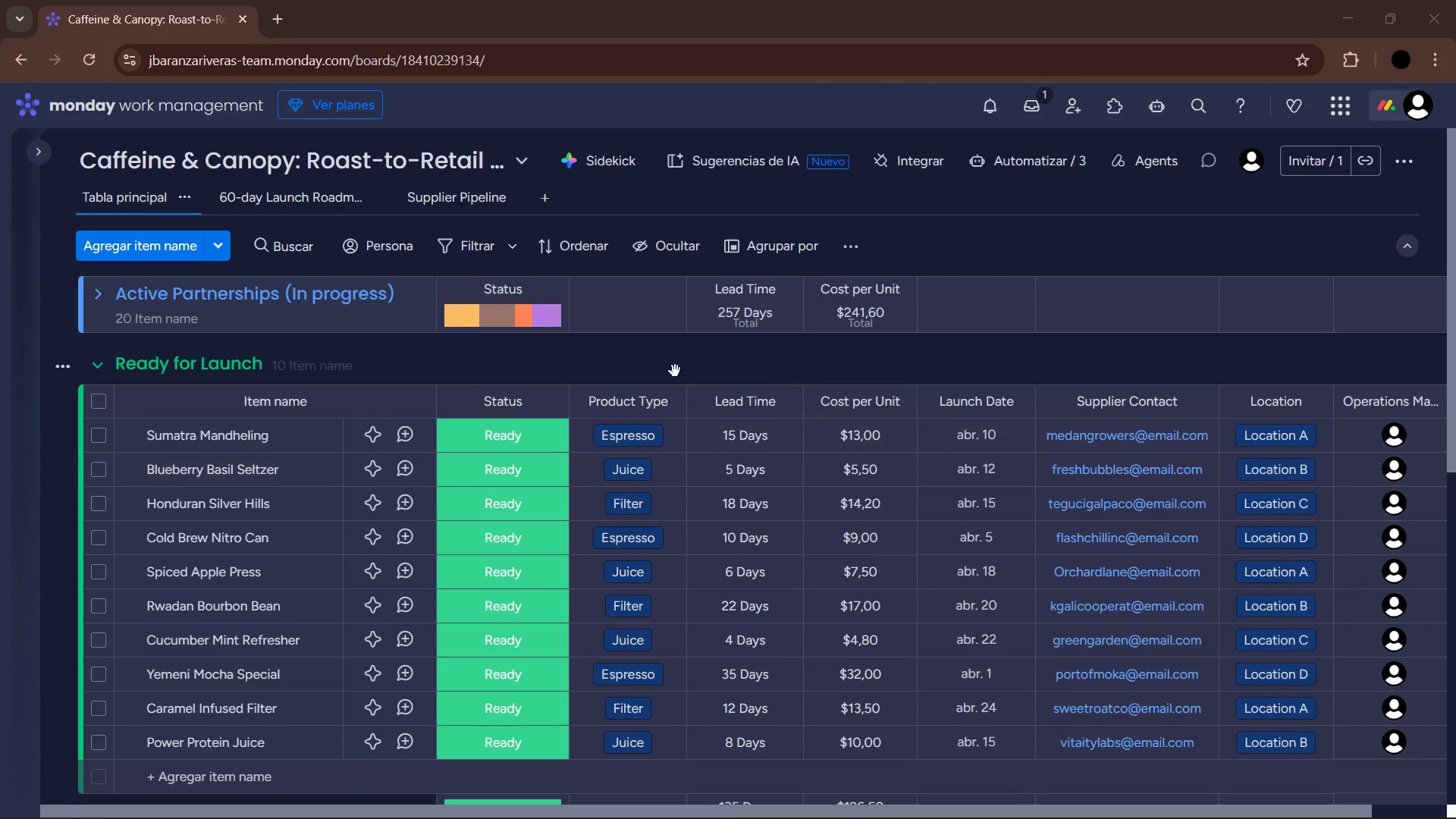 
key(PrintScreen)
 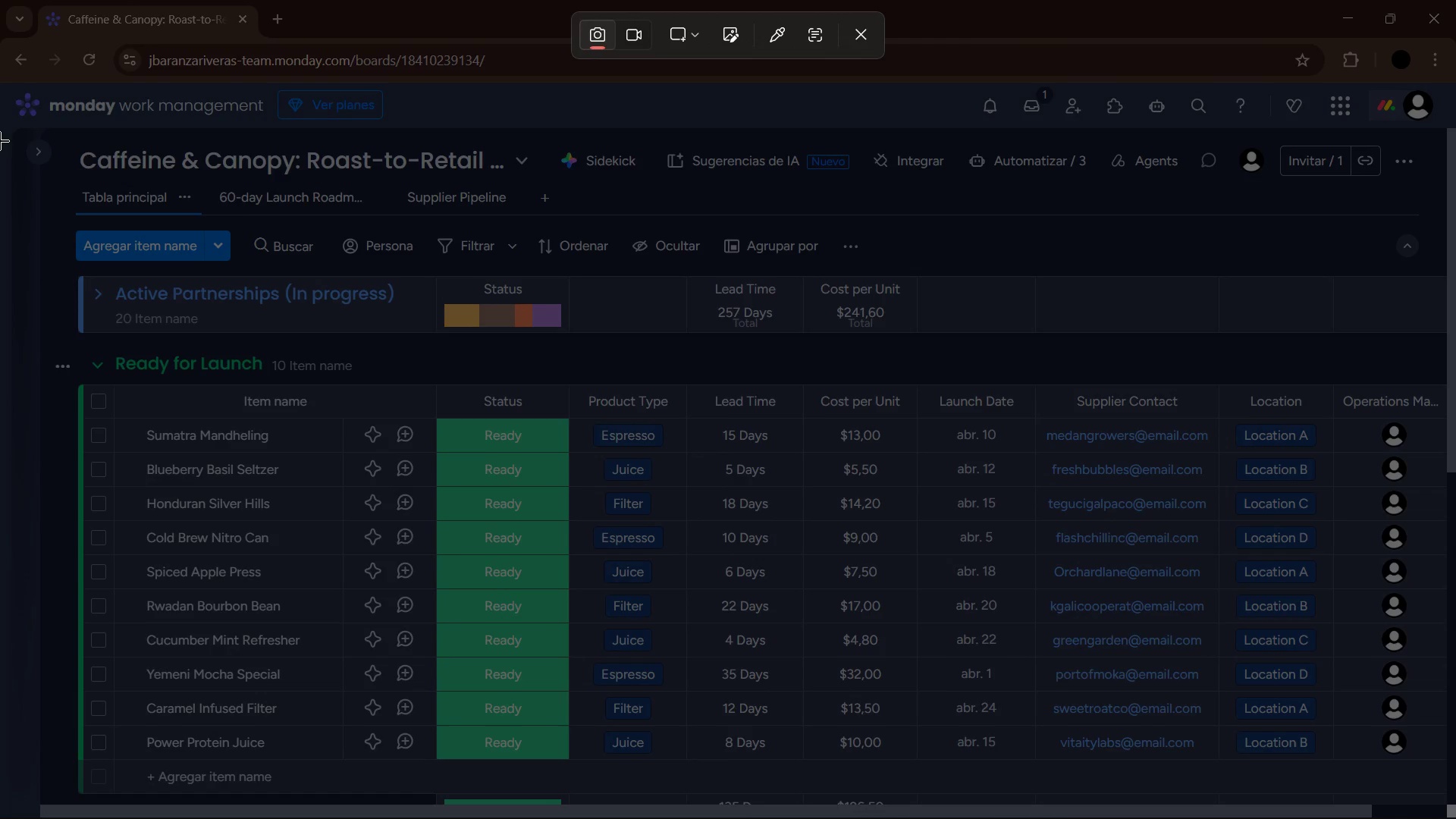 
left_click_drag(start_coordinate=[0, 89], to_coordinate=[1455, 818])
 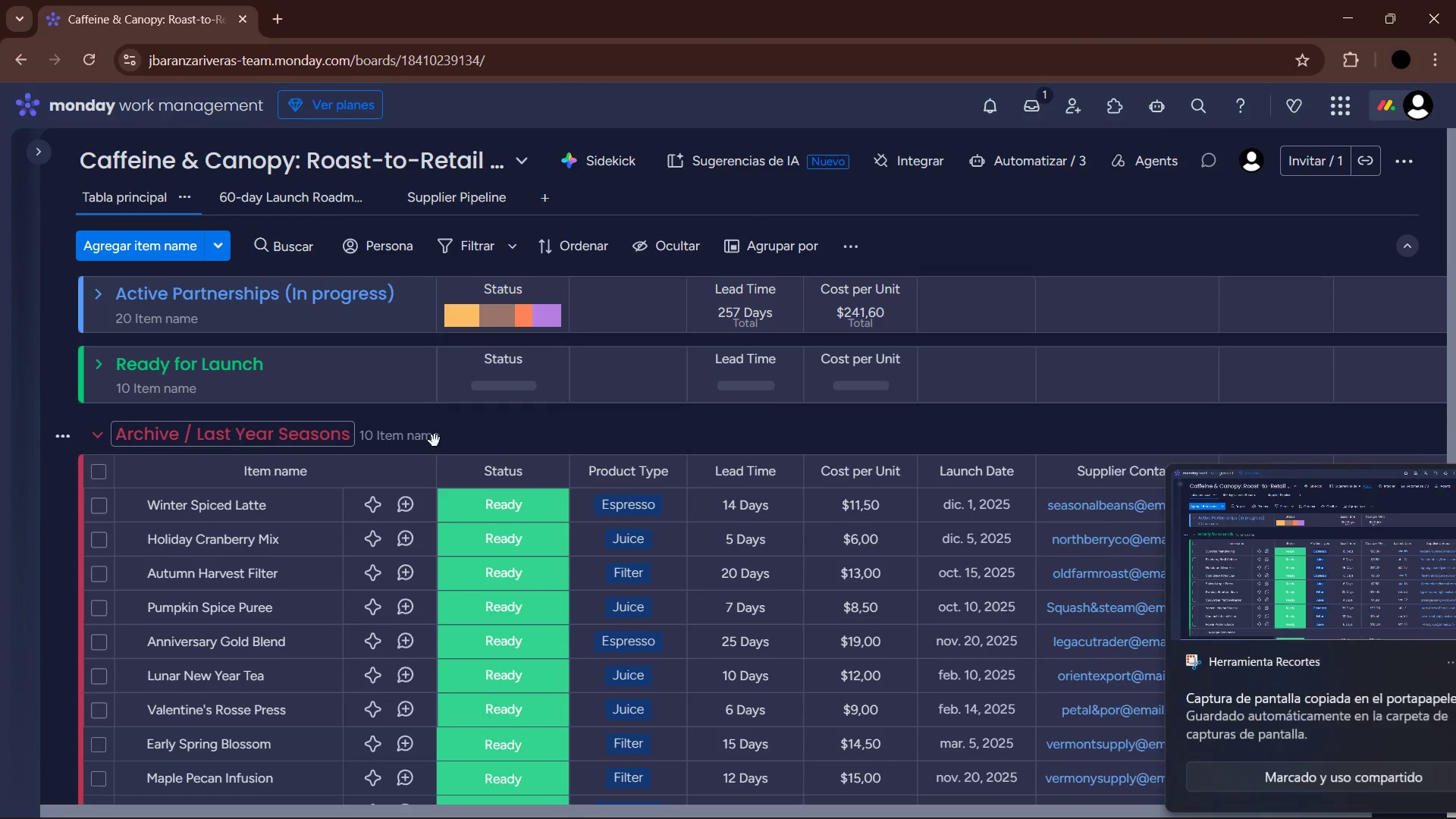 
left_click_drag(start_coordinate=[1455, 361], to_coordinate=[1455, 389])
 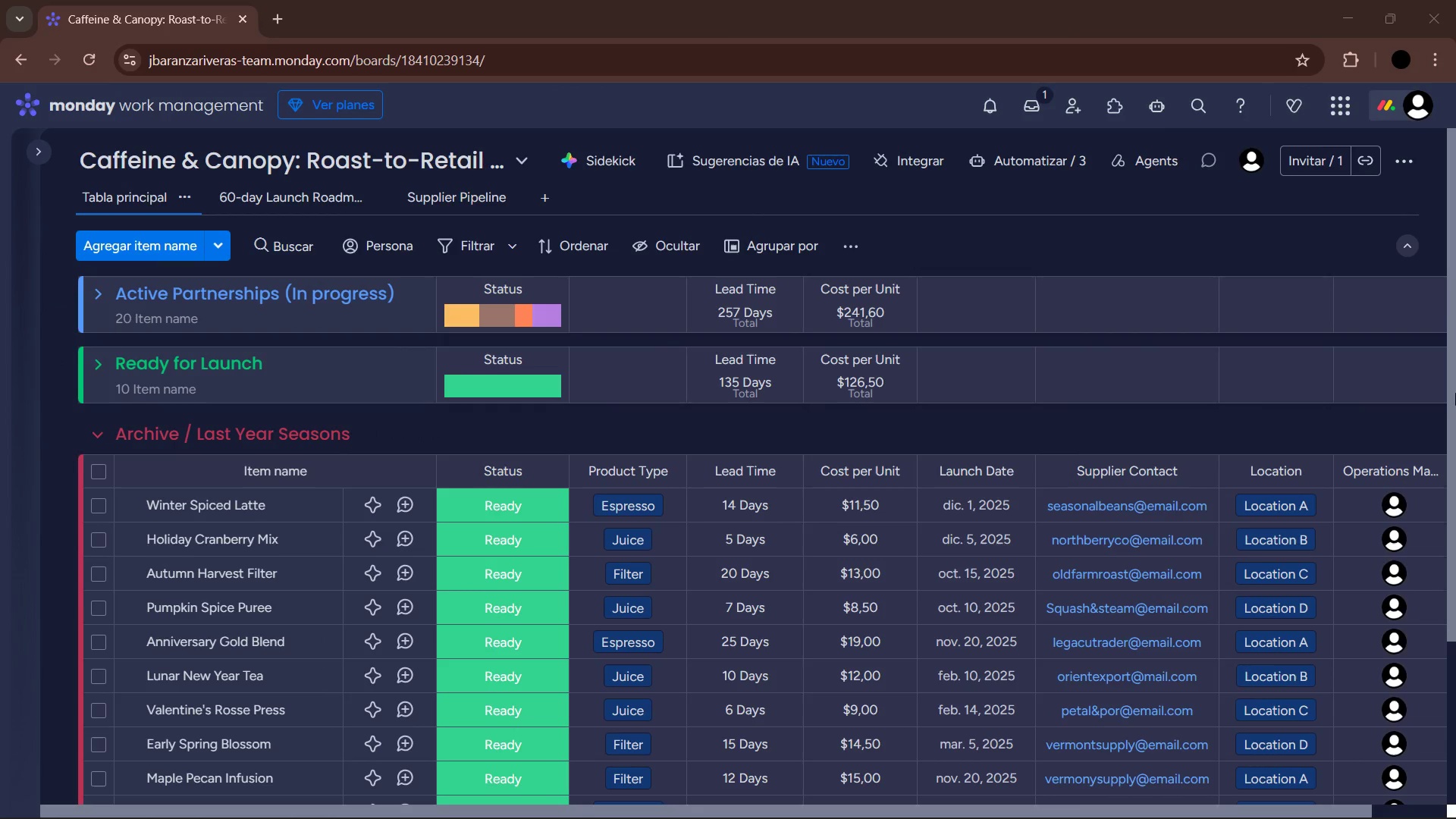 
left_click_drag(start_coordinate=[1450, 394], to_coordinate=[1455, 456])
 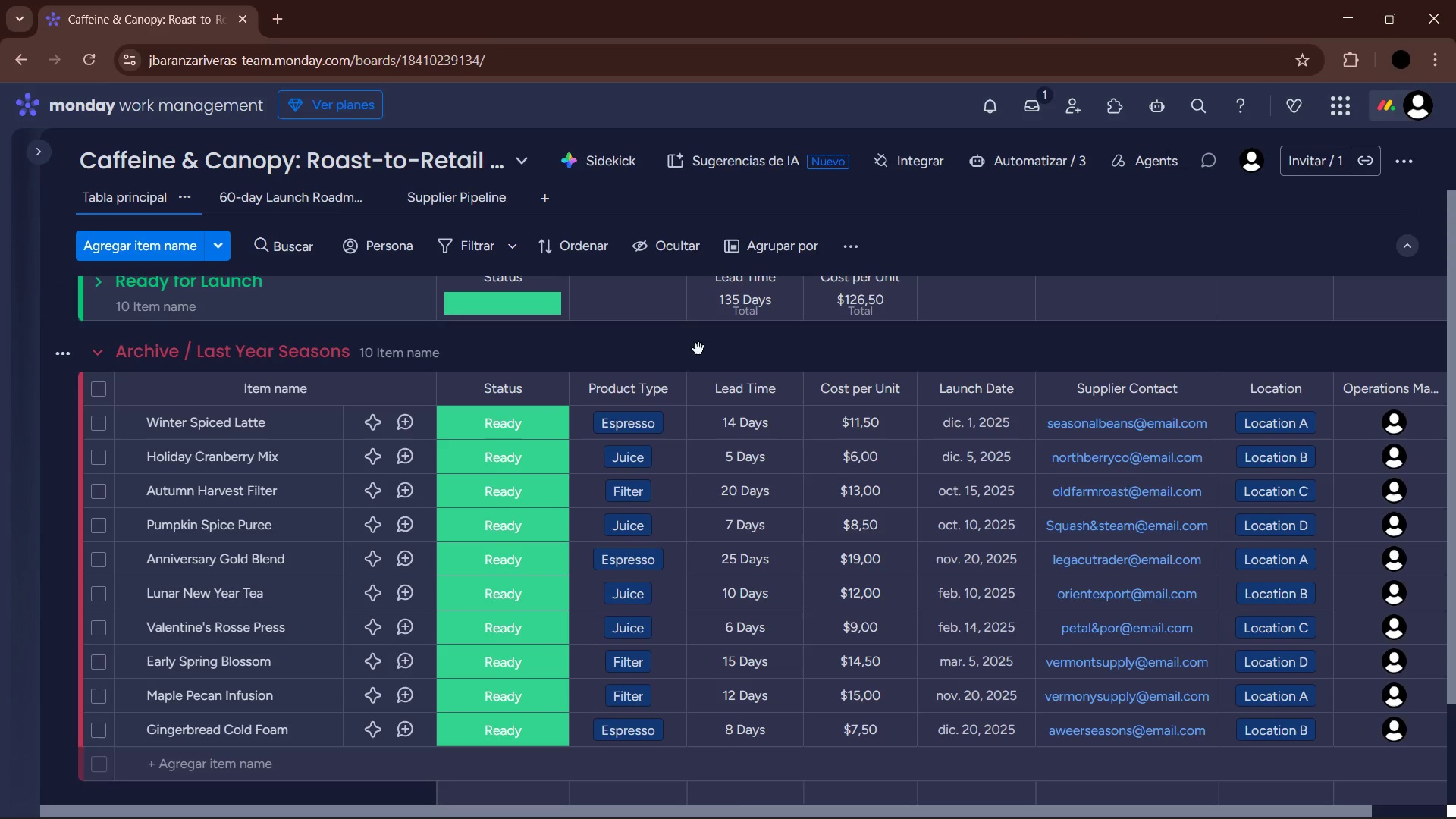 
key(PrintScreen)
 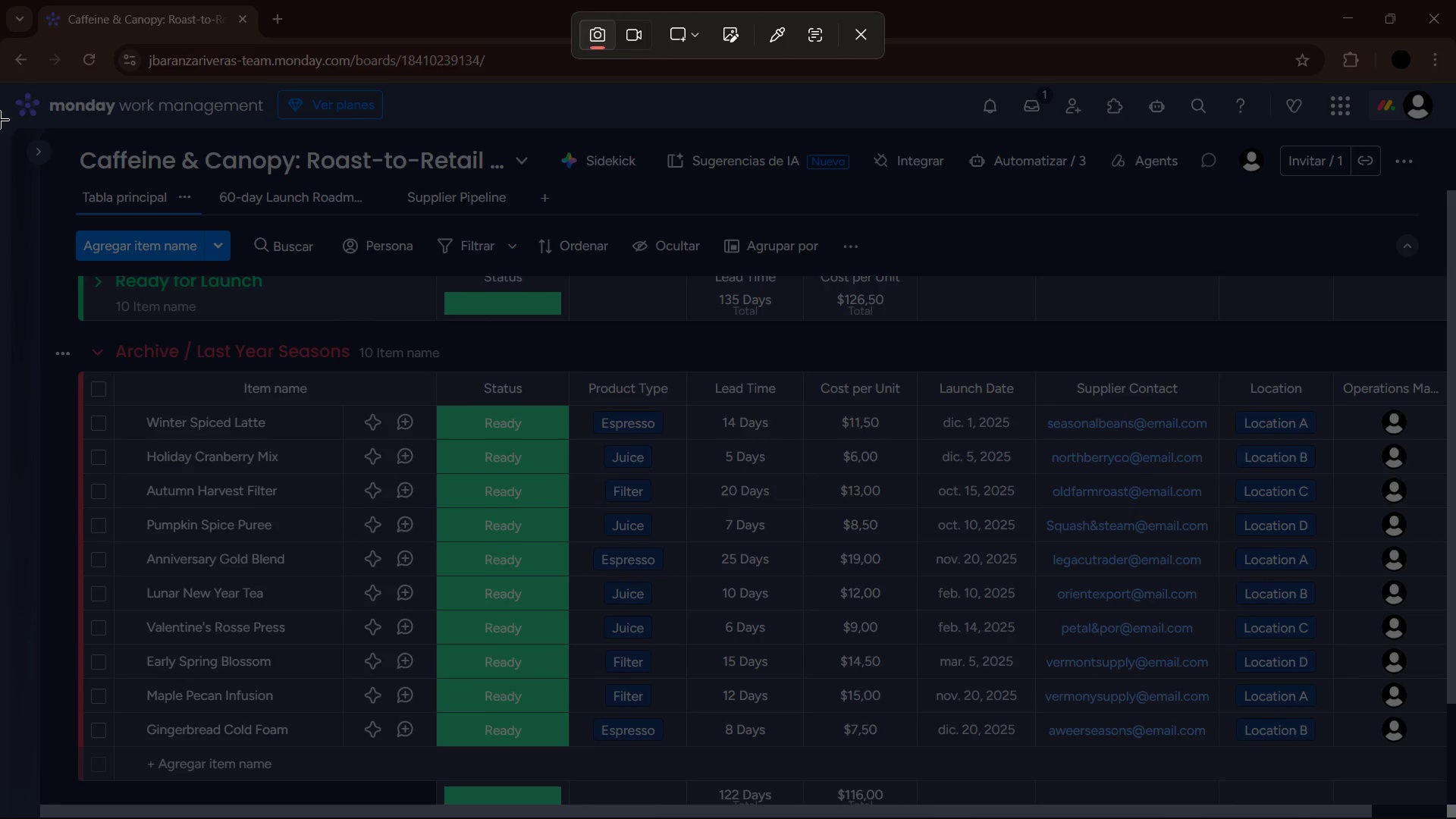 
left_click_drag(start_coordinate=[0, 93], to_coordinate=[1455, 818])
 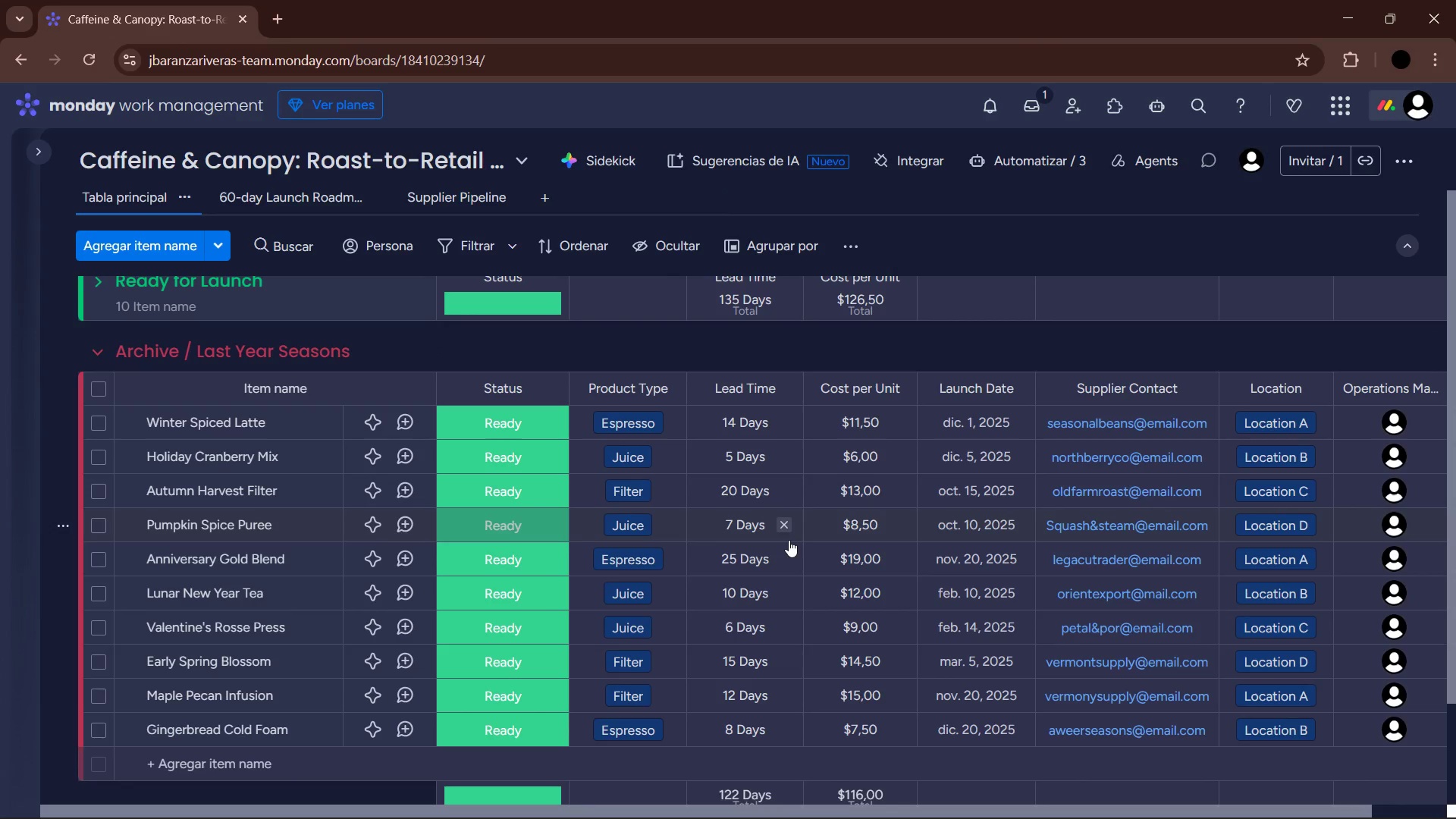 
scroll: coordinate [840, 567], scroll_direction: none, amount: 0.0
 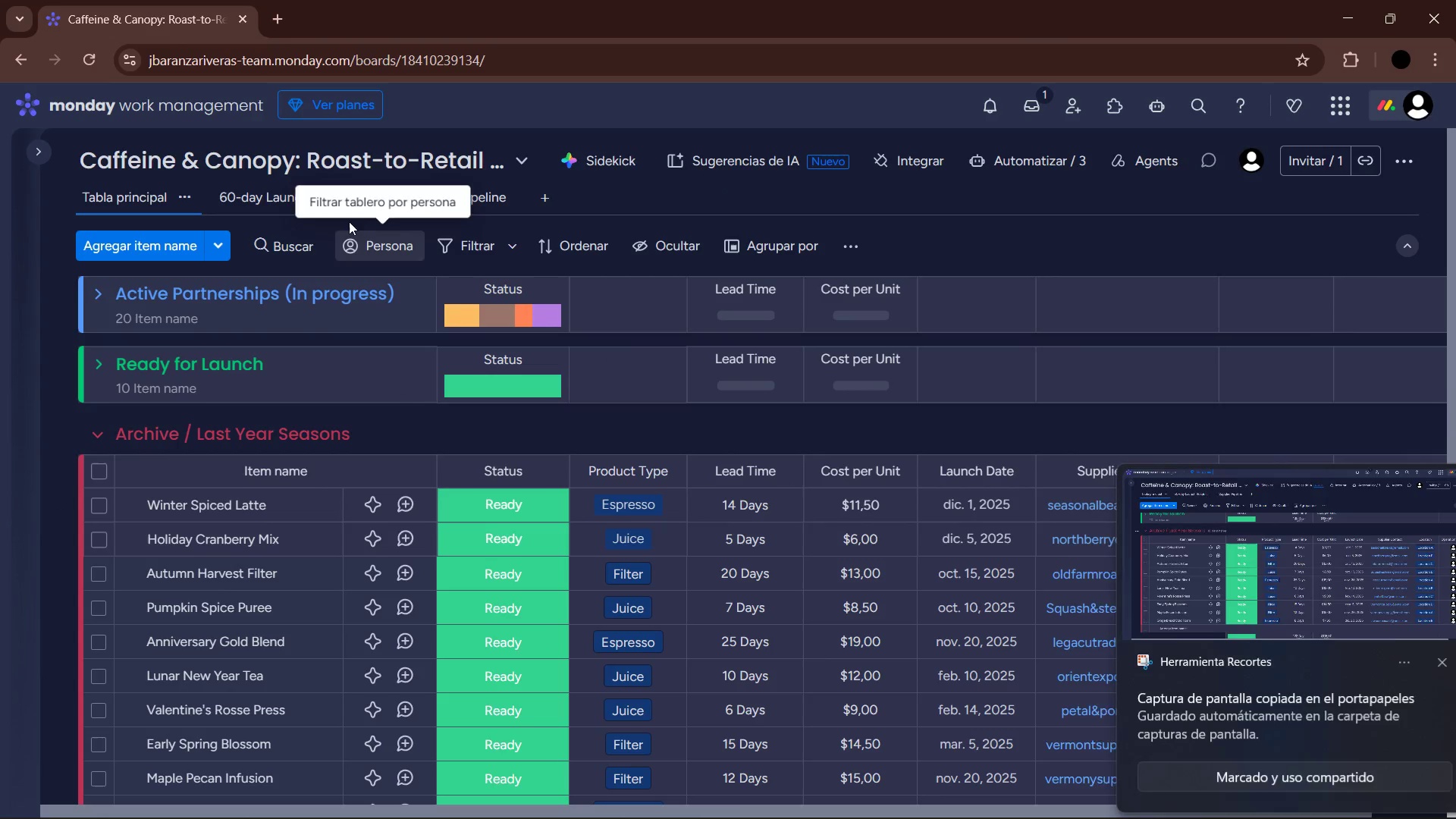 
left_click([323, 202])
 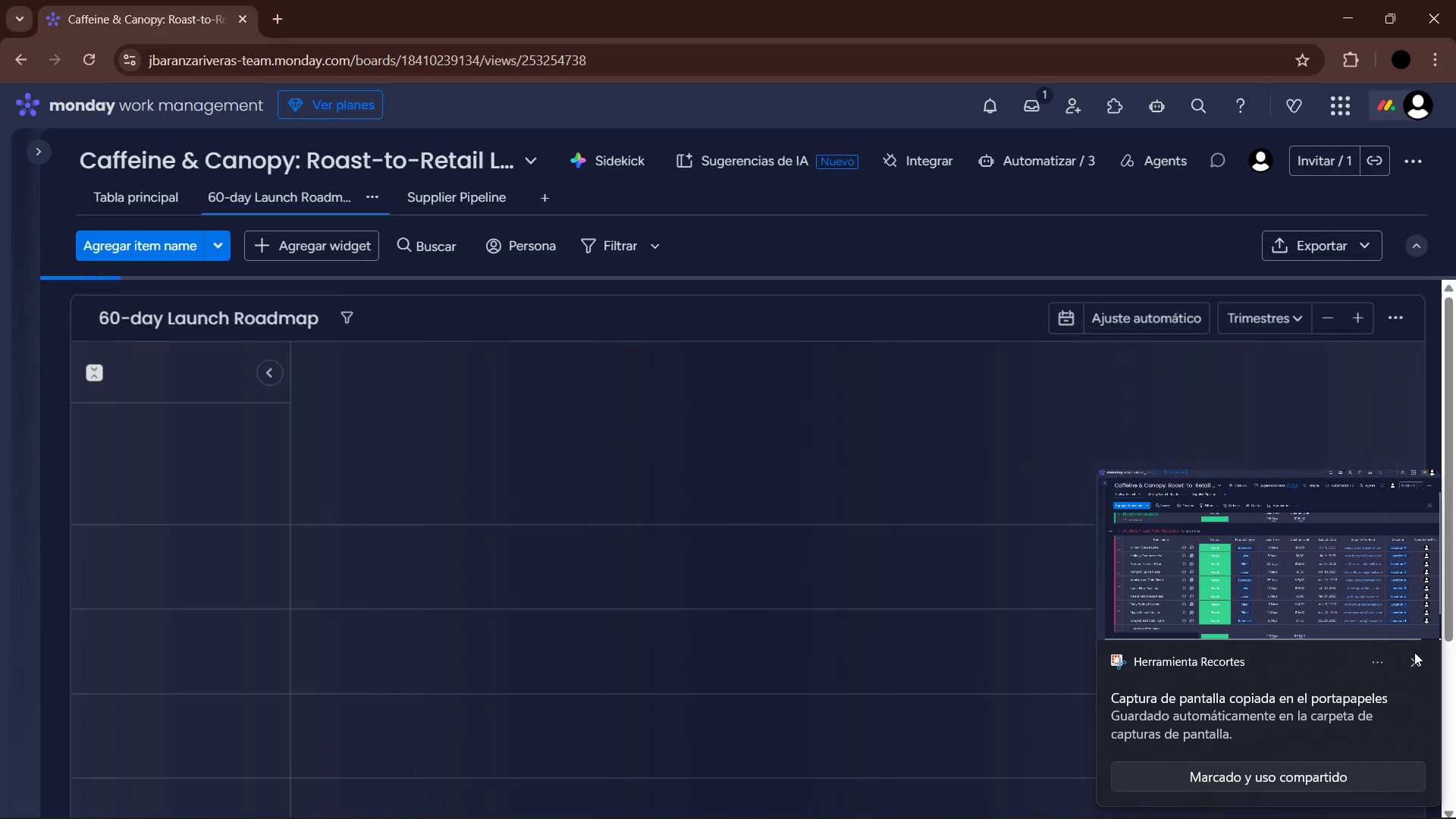 
left_click([1417, 663])
 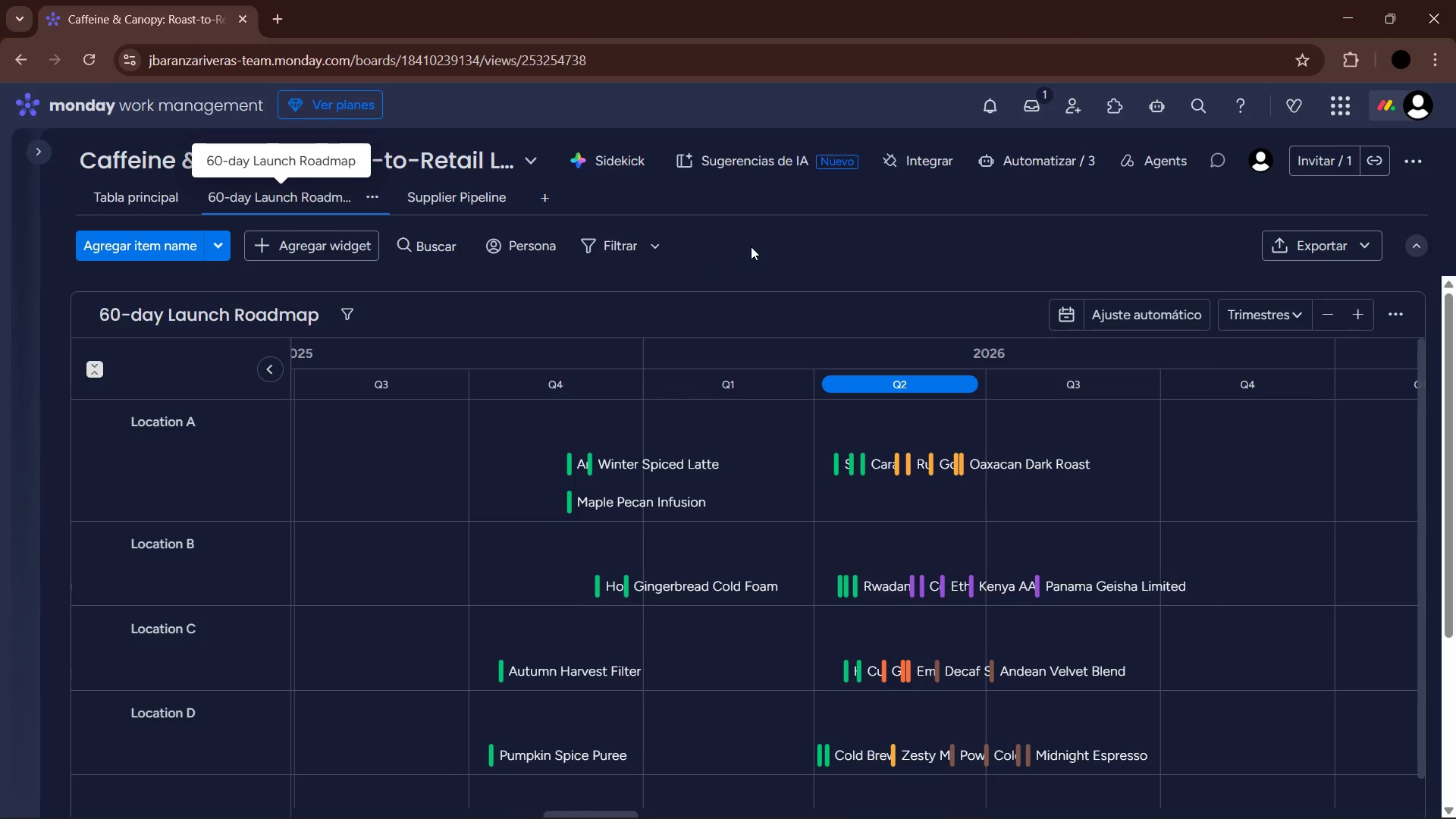 
wait(5.59)
 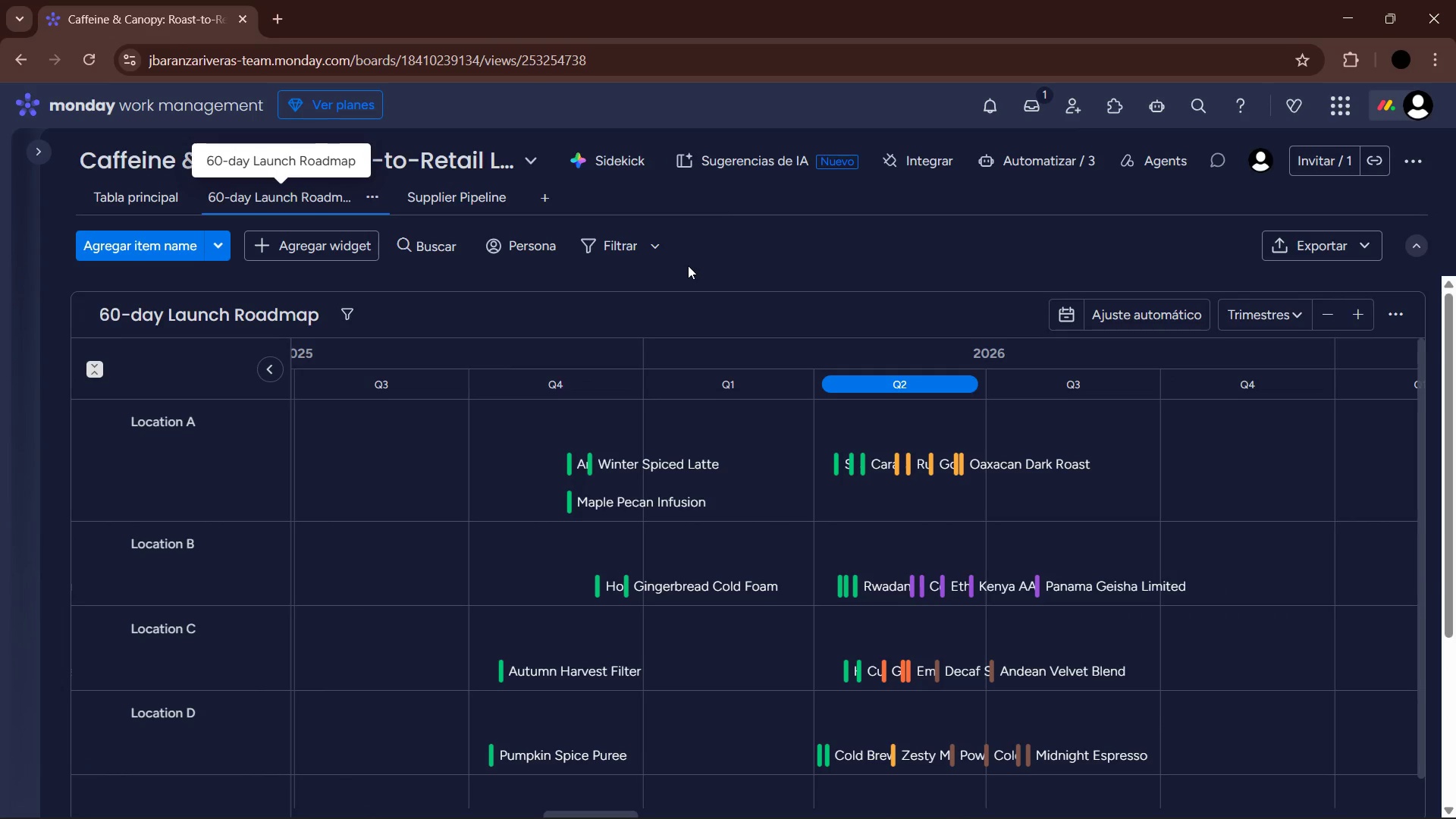 
key(PrintScreen)
 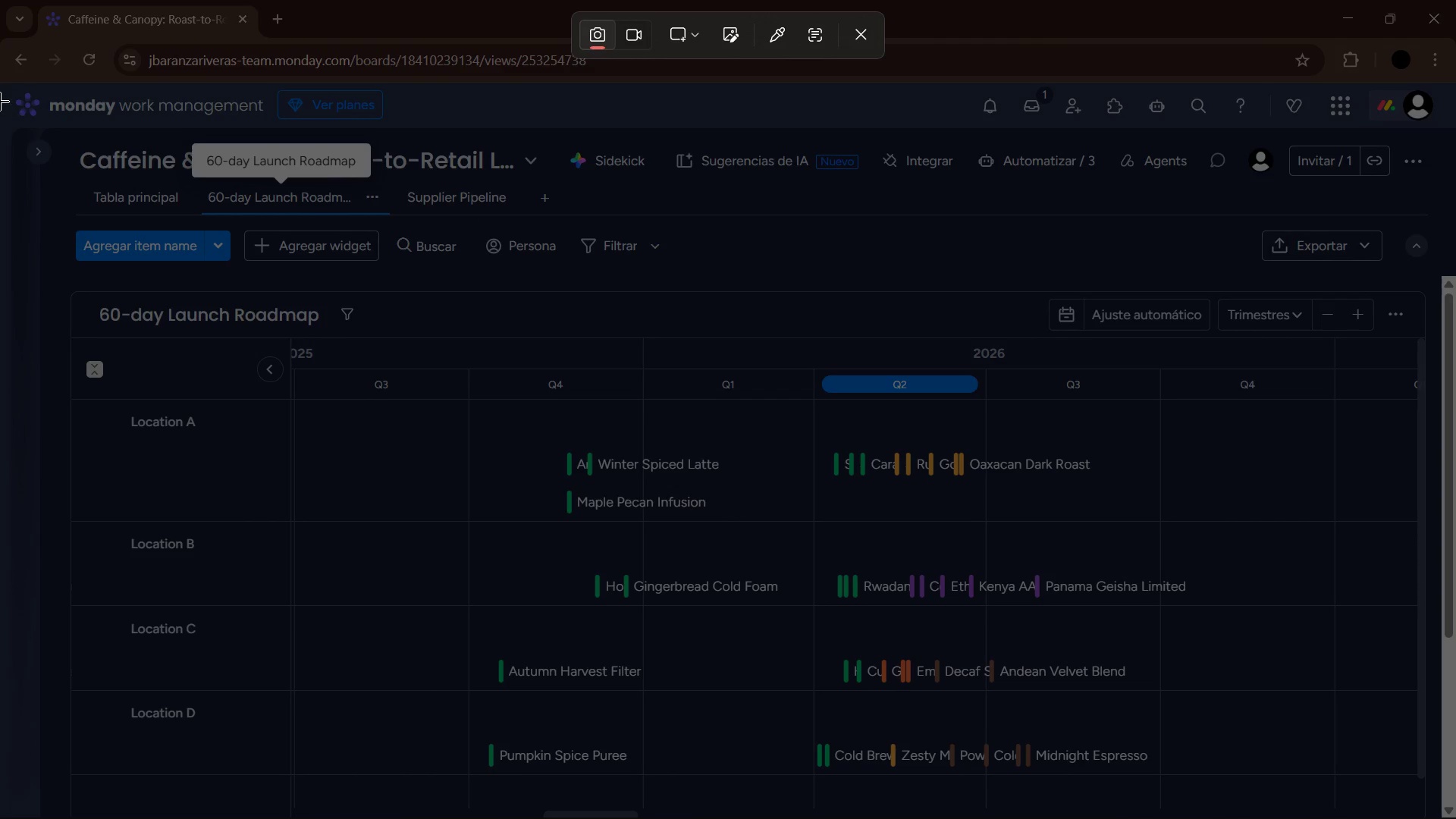 
left_click_drag(start_coordinate=[0, 83], to_coordinate=[1455, 818])
 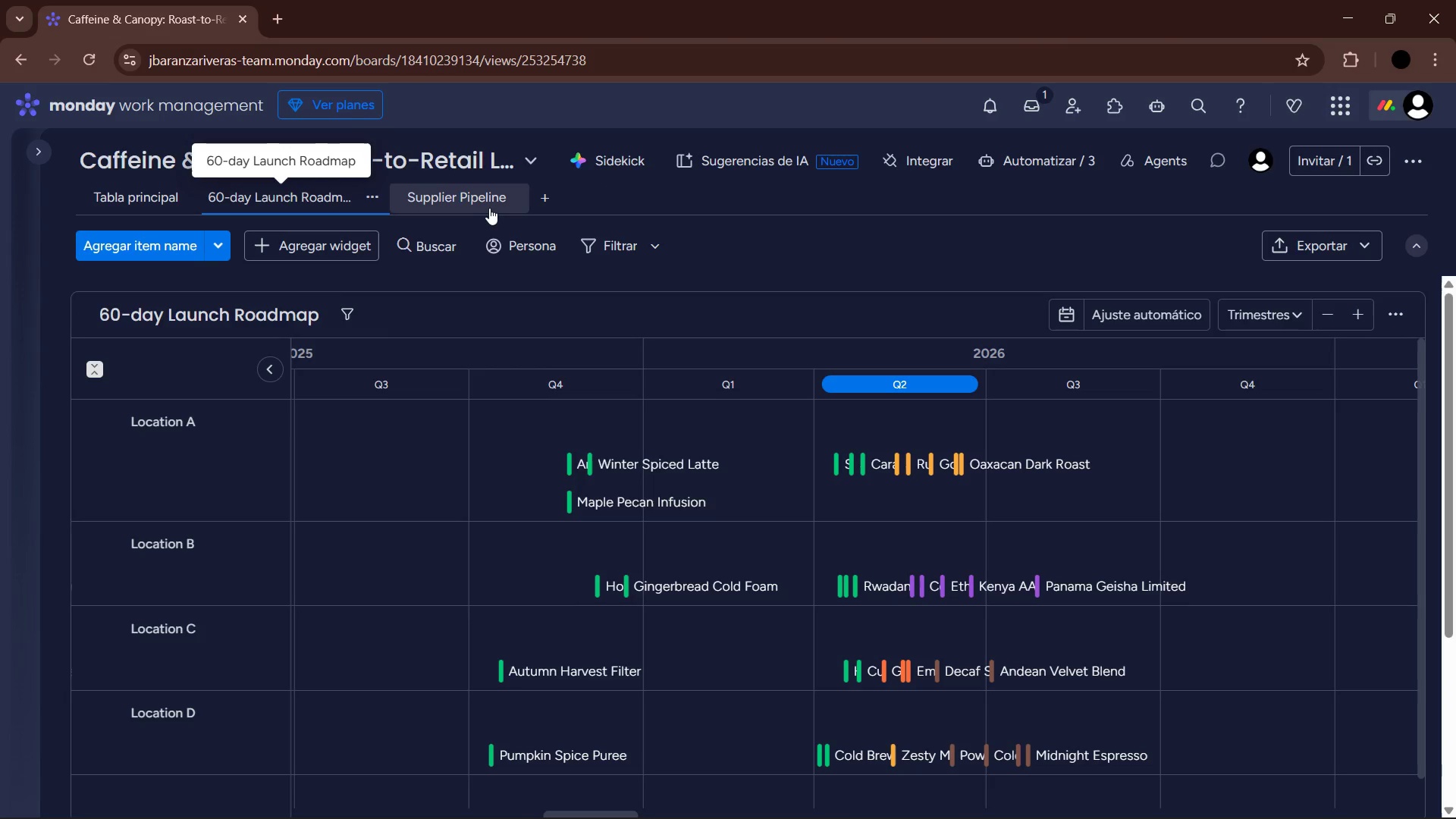 
left_click([485, 206])
 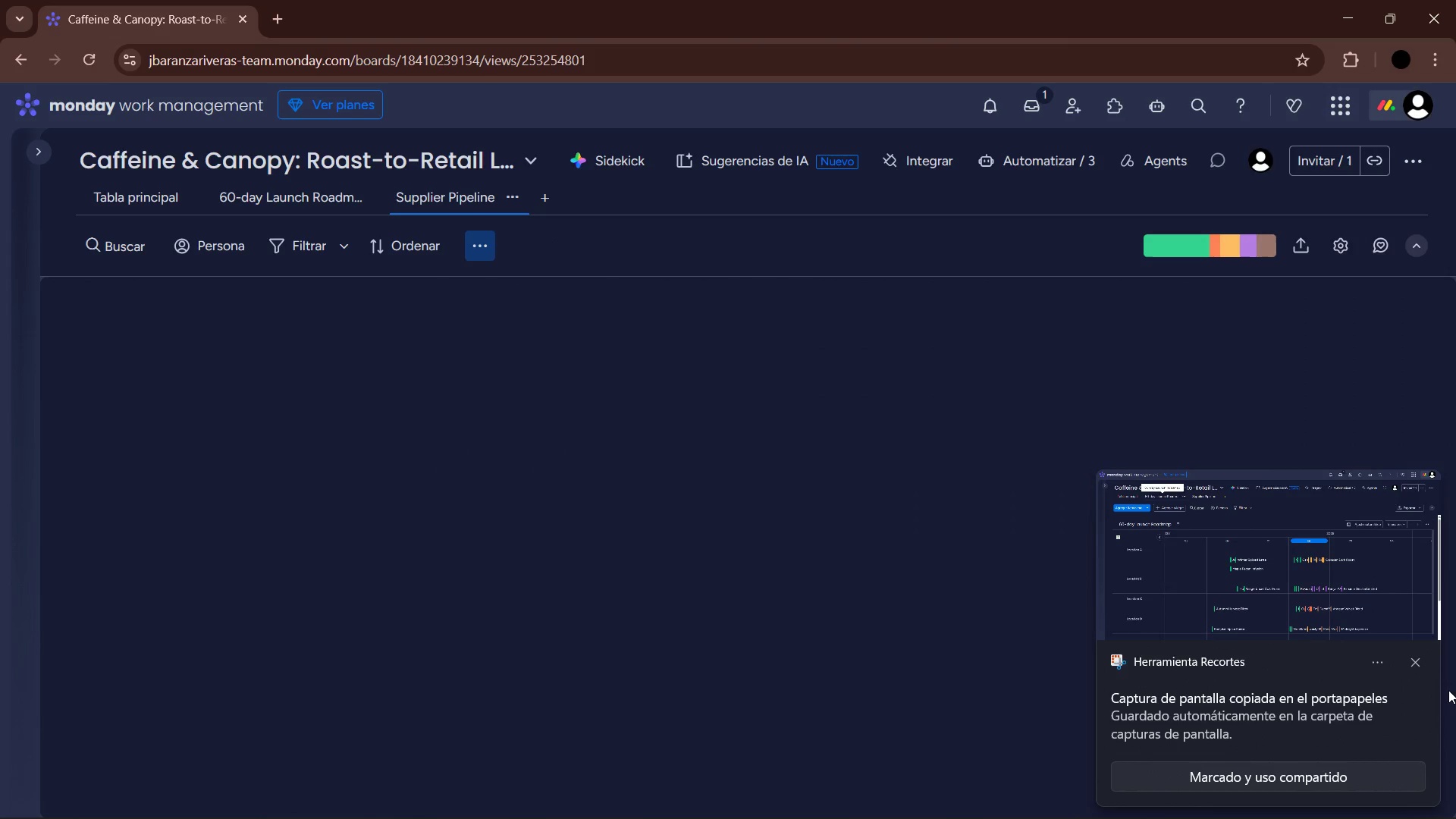 
left_click([1415, 664])
 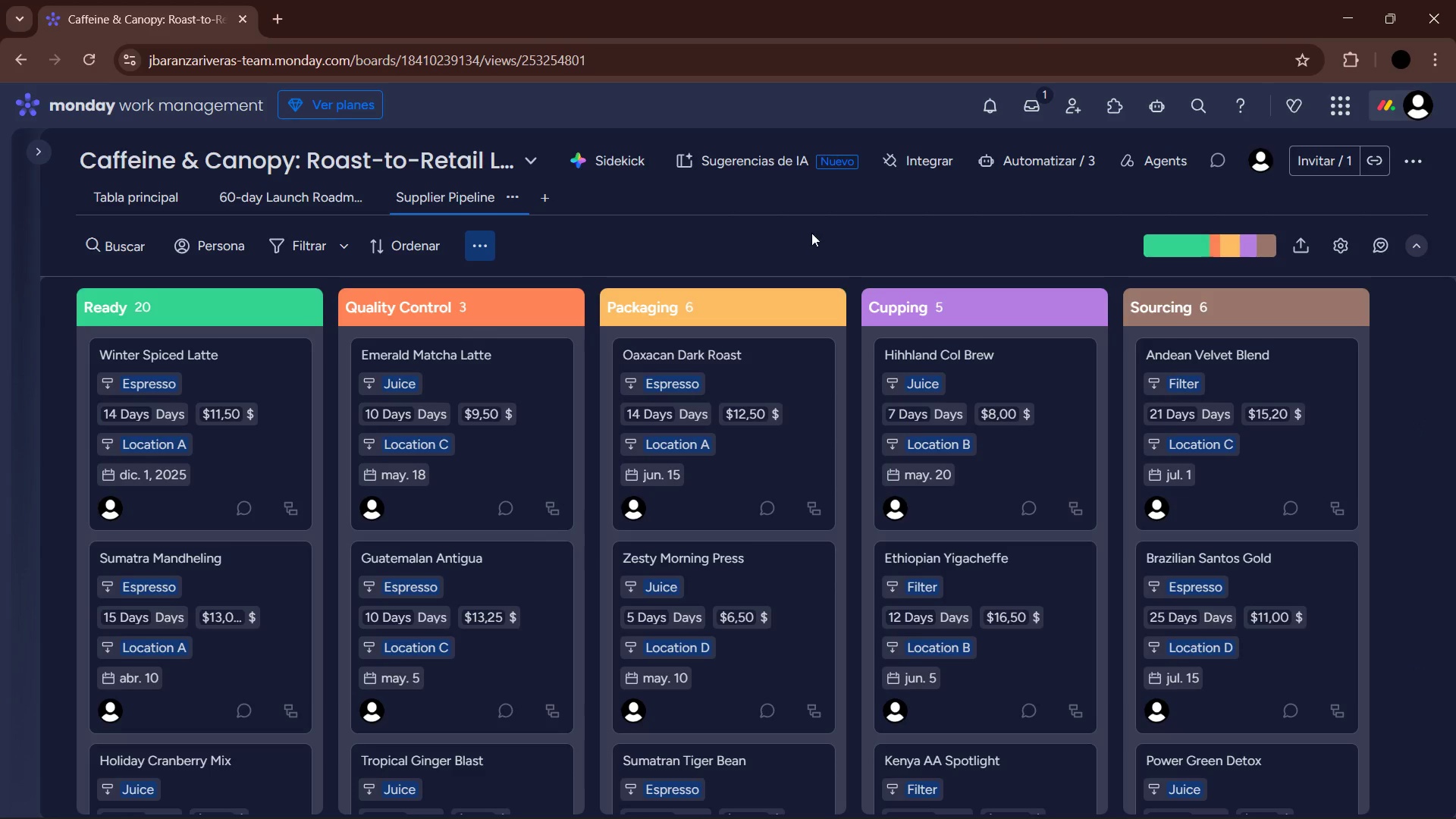 
key(PrintScreen)
 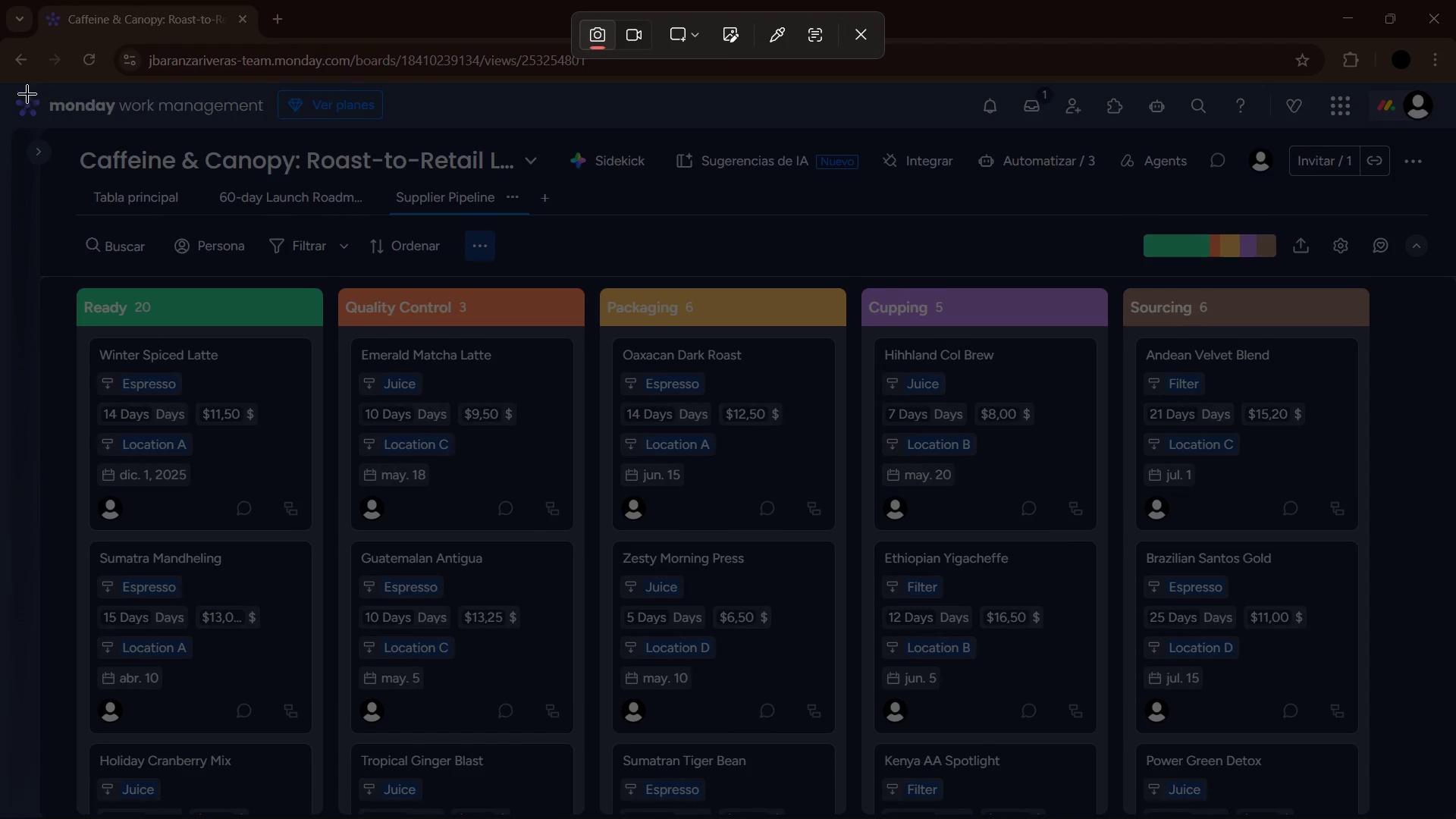 
left_click_drag(start_coordinate=[0, 79], to_coordinate=[1455, 818])
 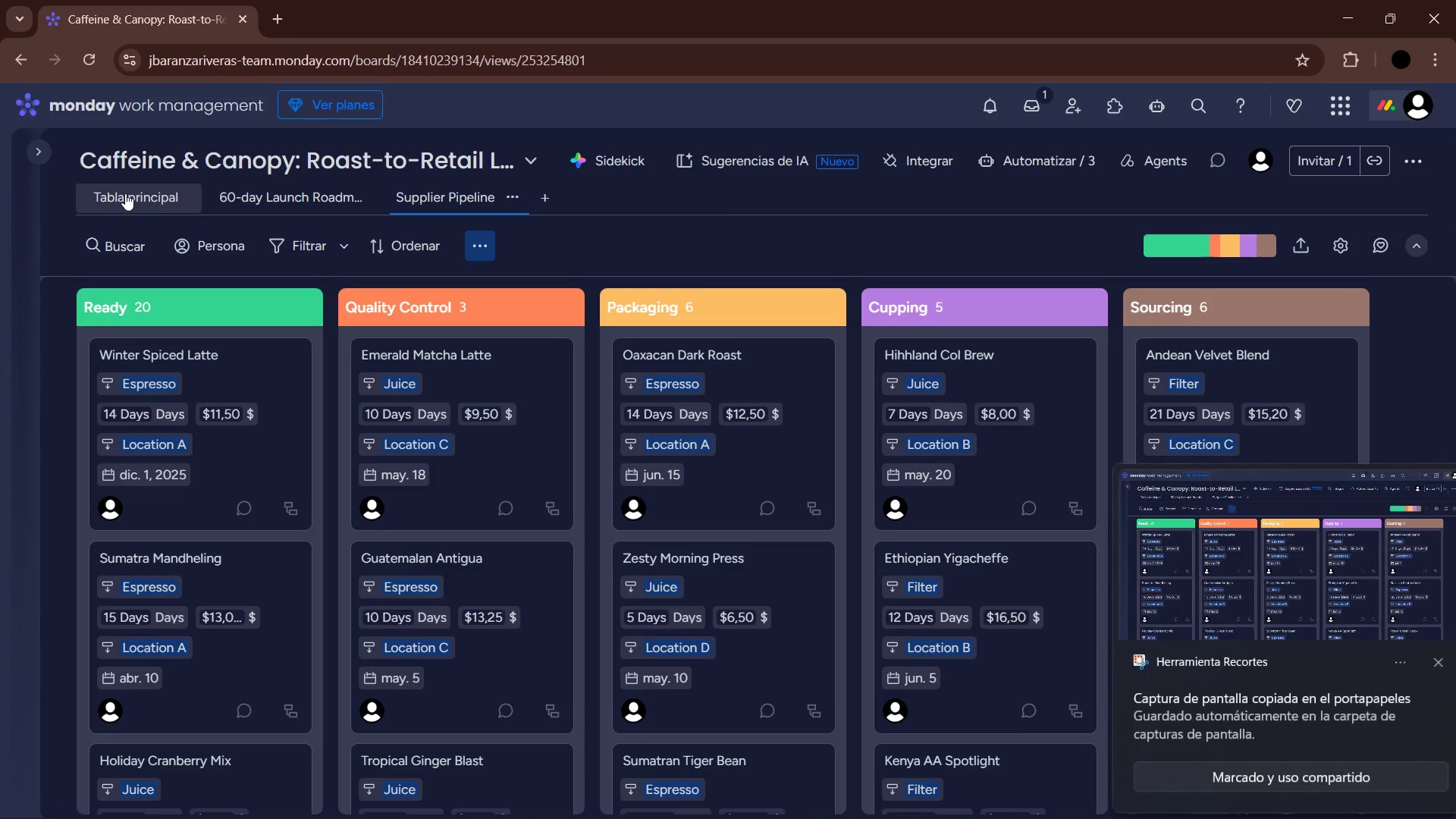 
left_click([125, 193])
 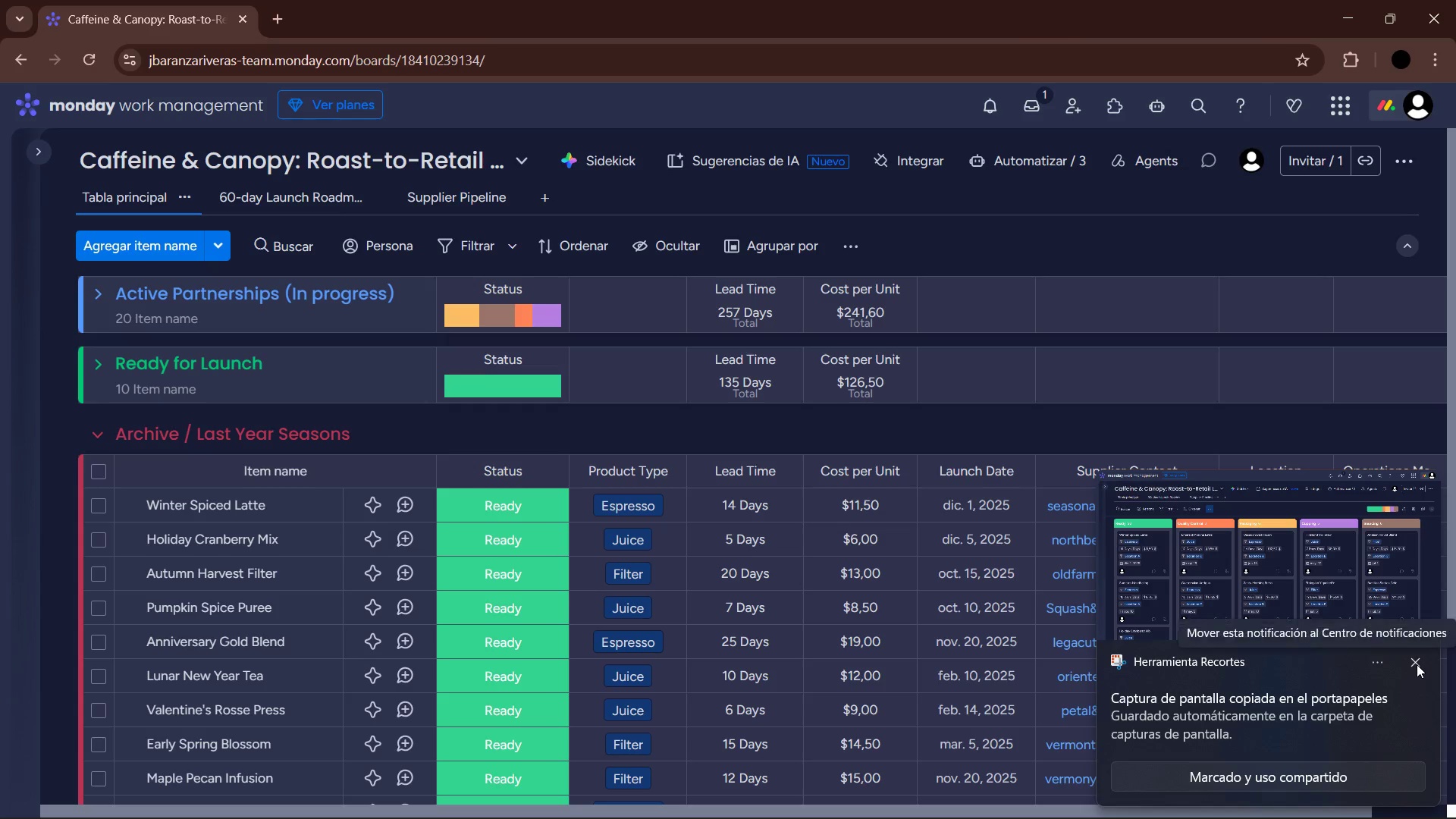 
left_click([1417, 664])
 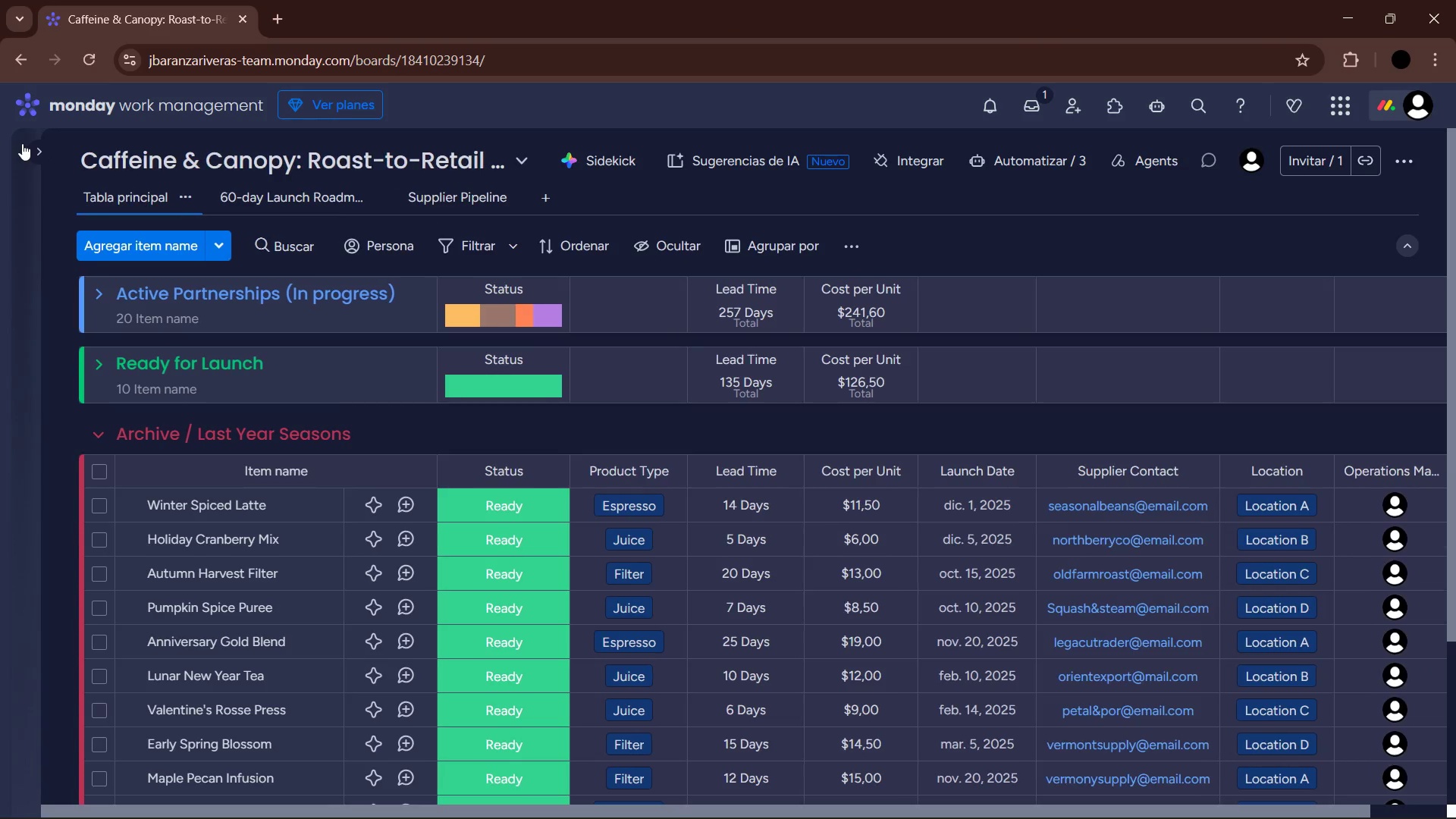 
left_click([36, 150])
 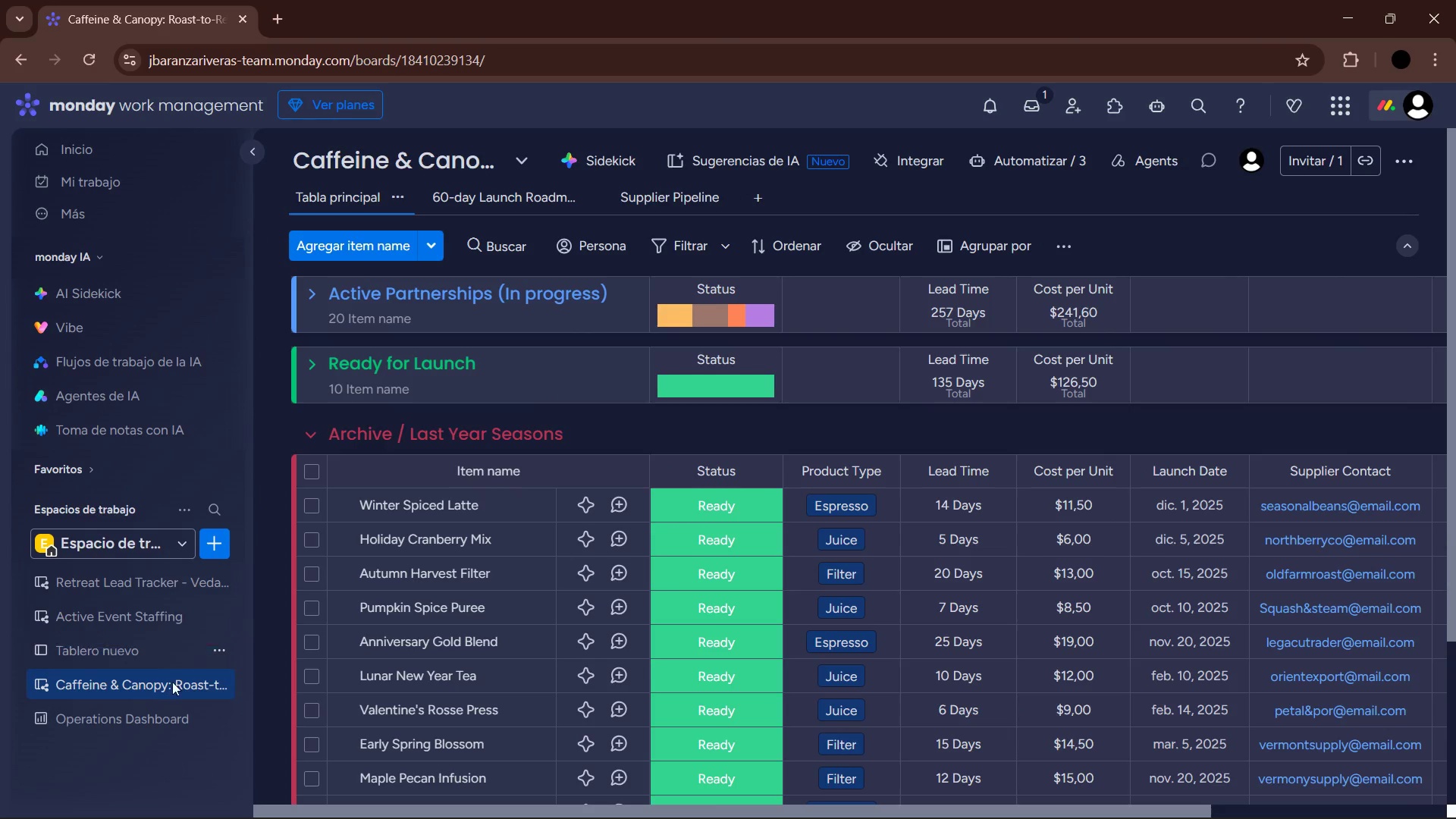 
left_click([184, 722])
 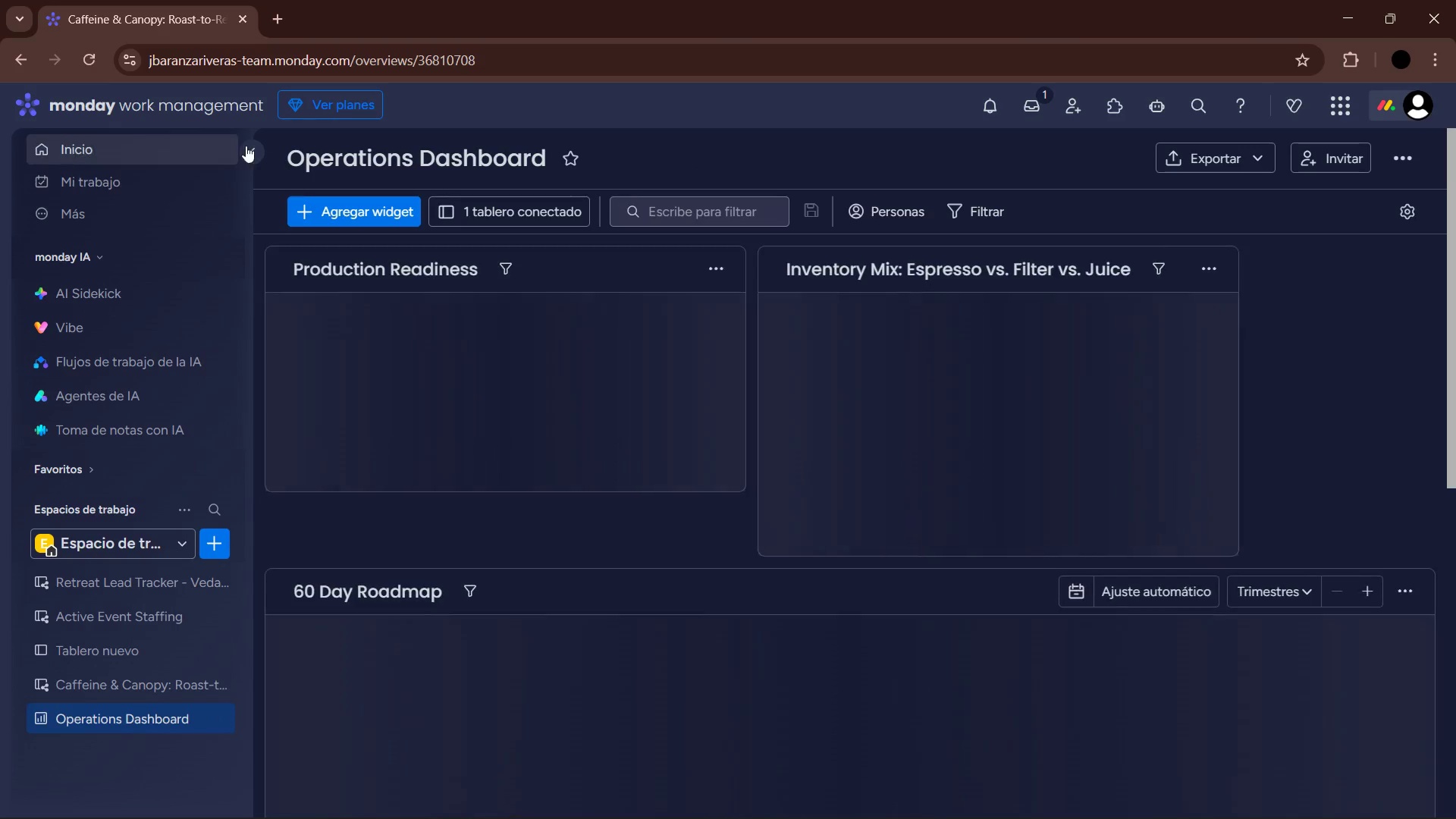 
left_click([254, 158])
 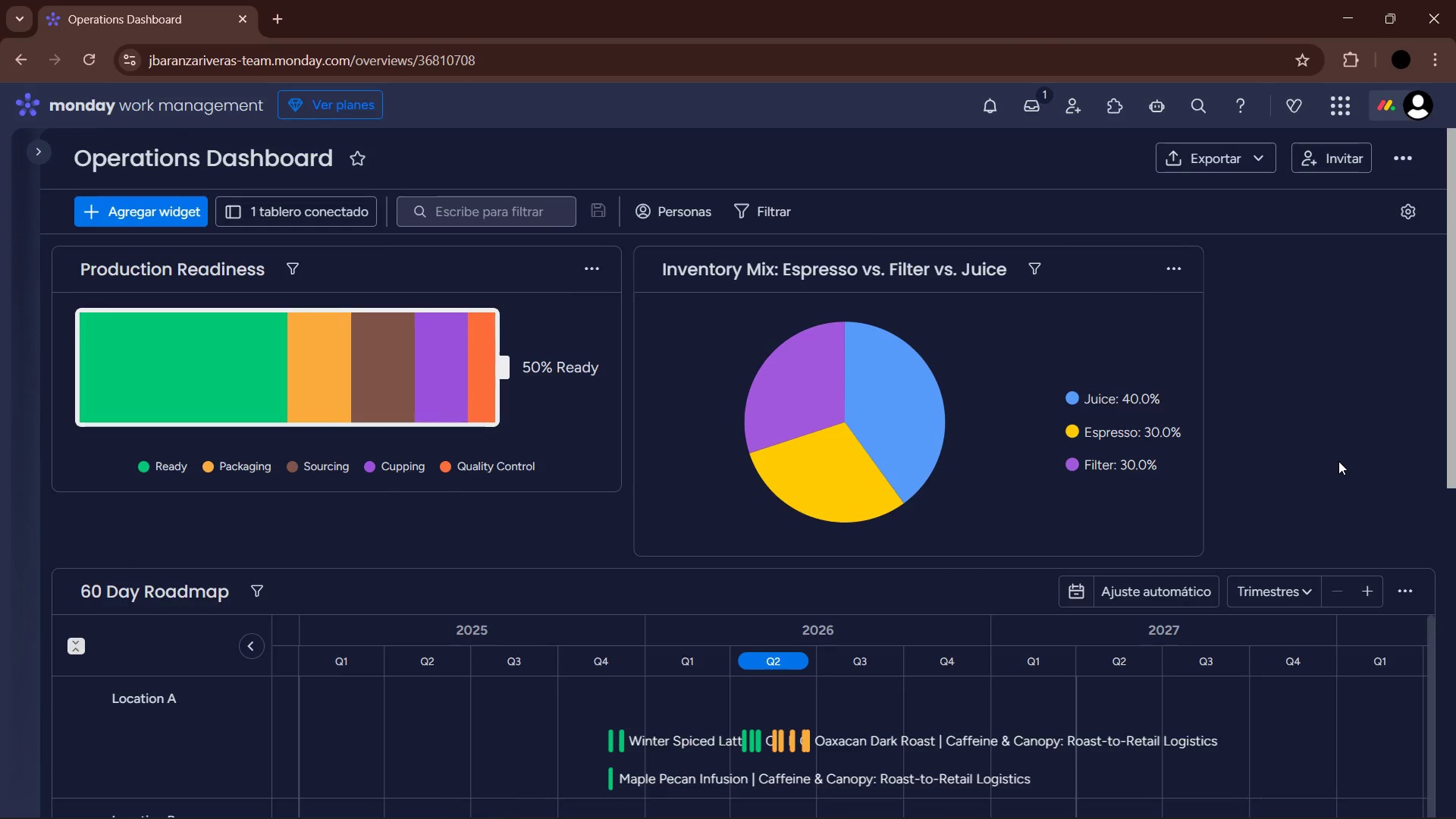 
key(PrintScreen)
 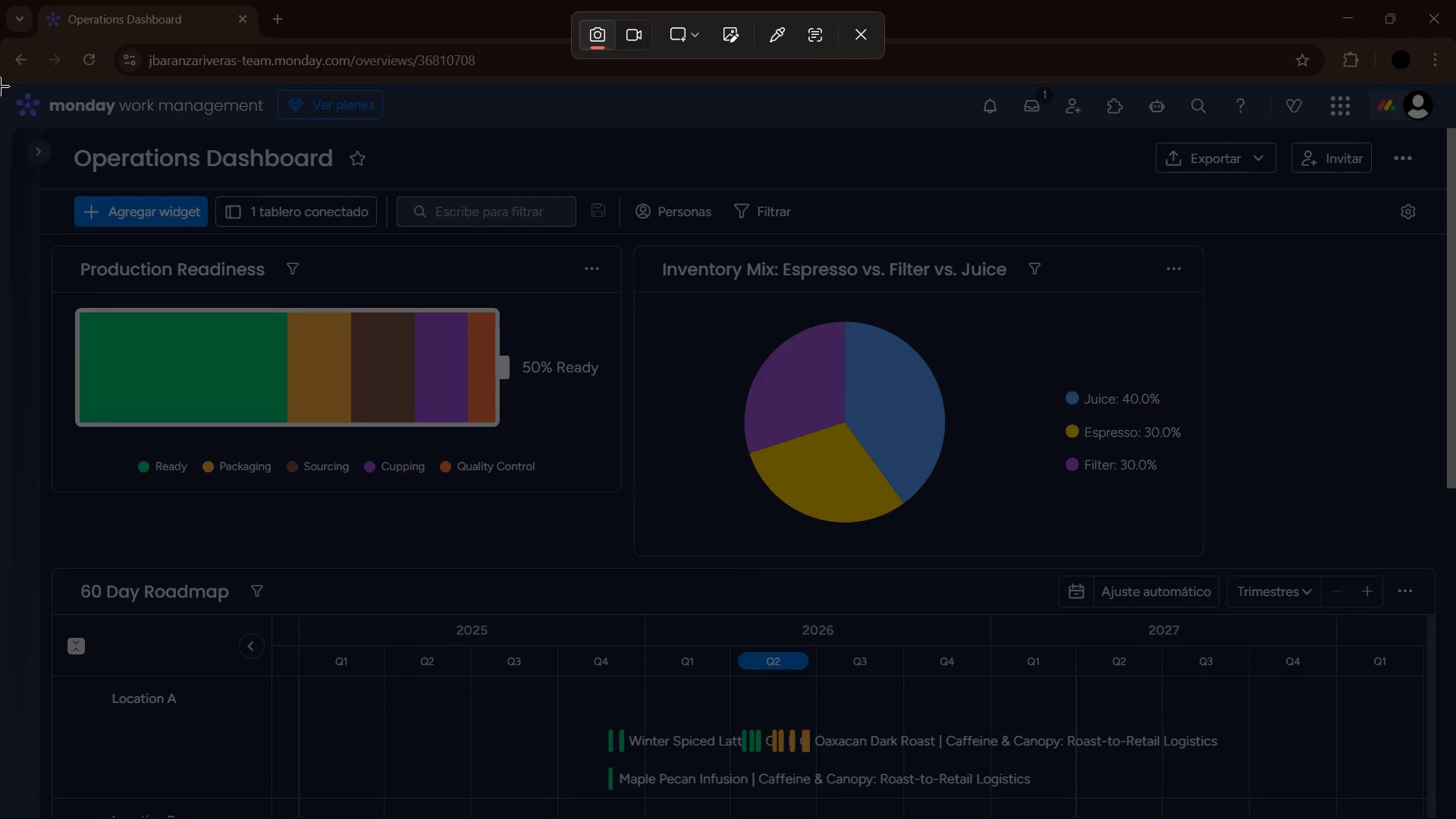 
left_click_drag(start_coordinate=[0, 85], to_coordinate=[1455, 818])
 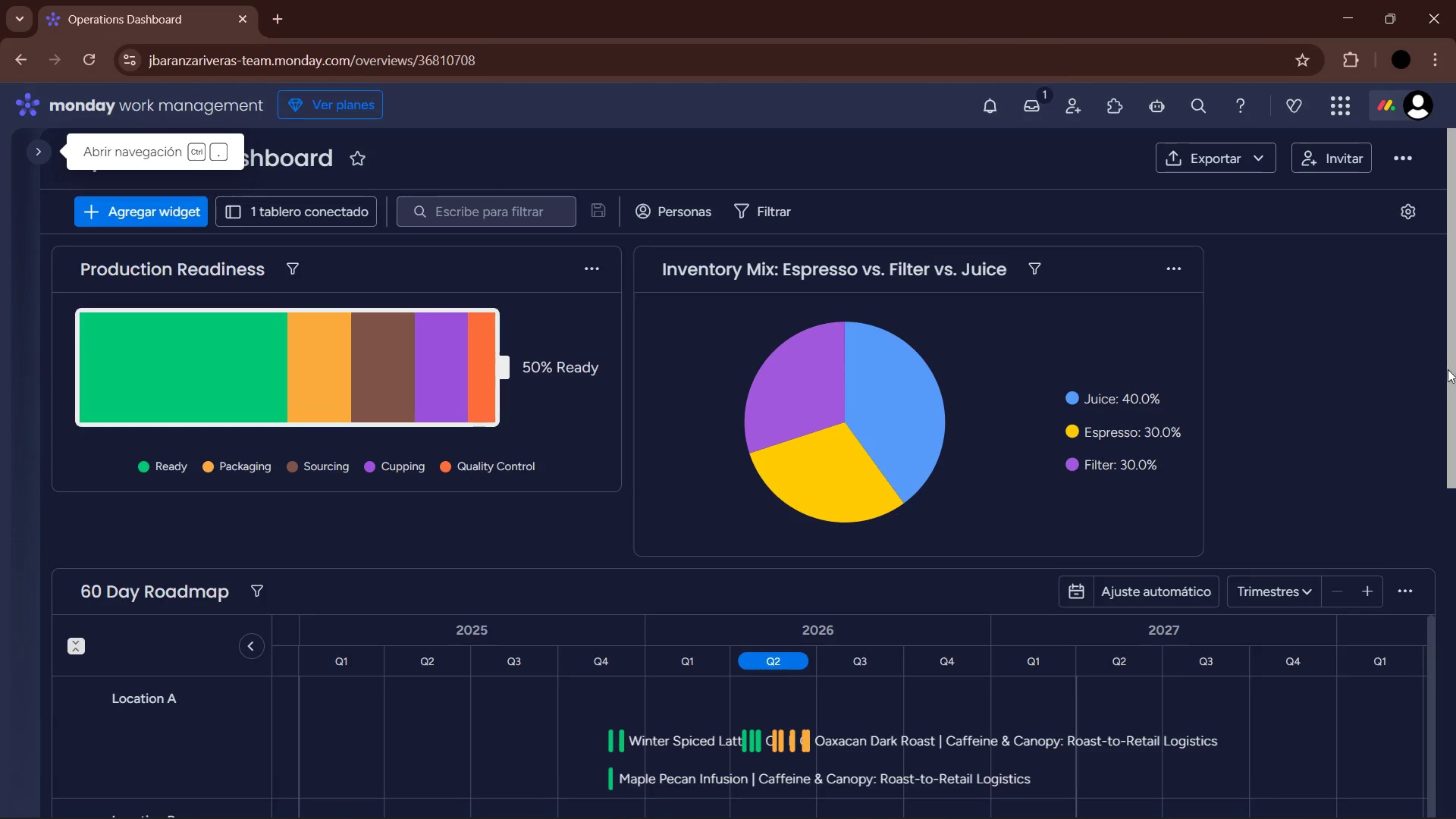 
left_click_drag(start_coordinate=[1453, 364], to_coordinate=[1455, 520])
 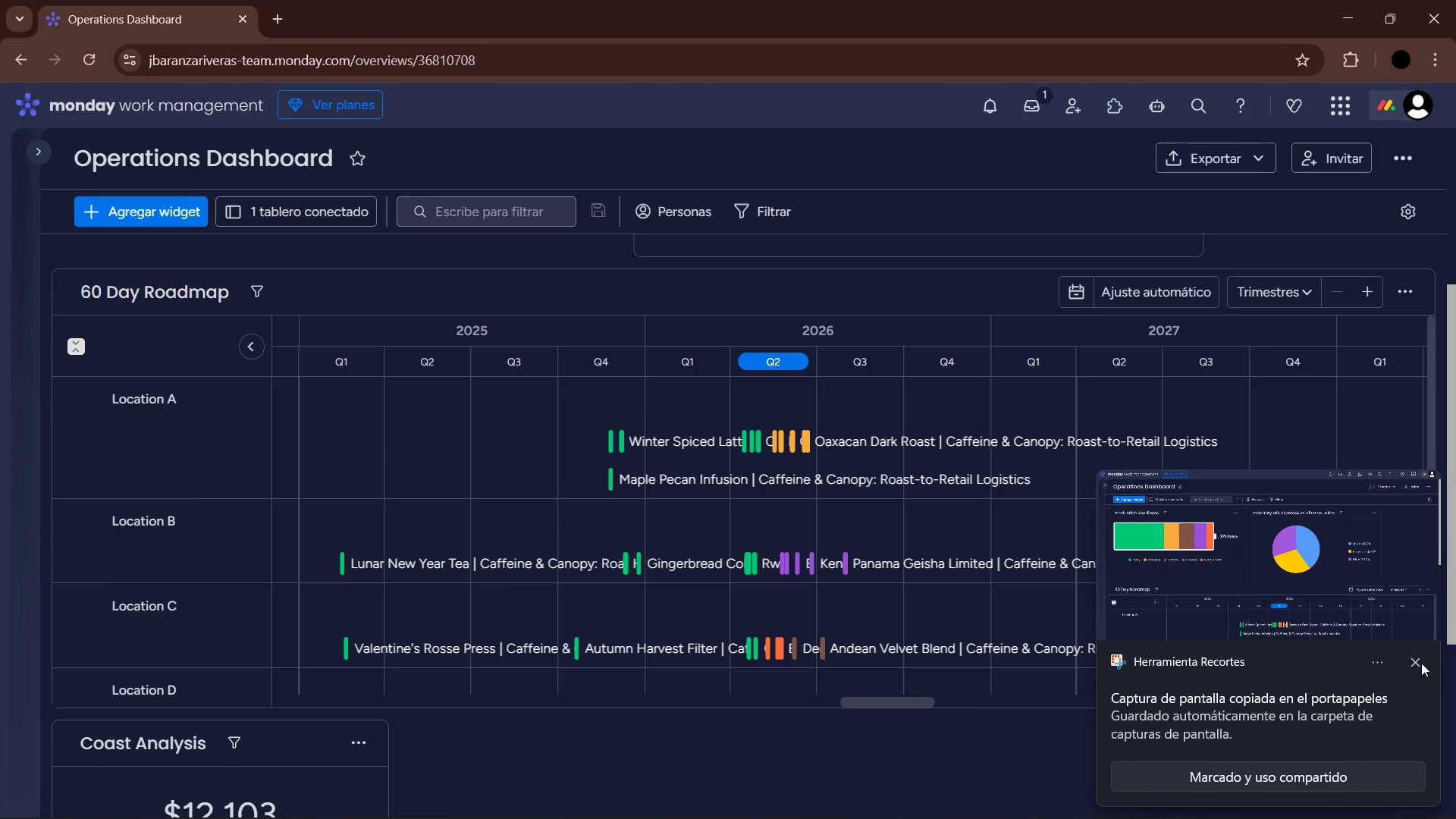 
left_click([1420, 663])
 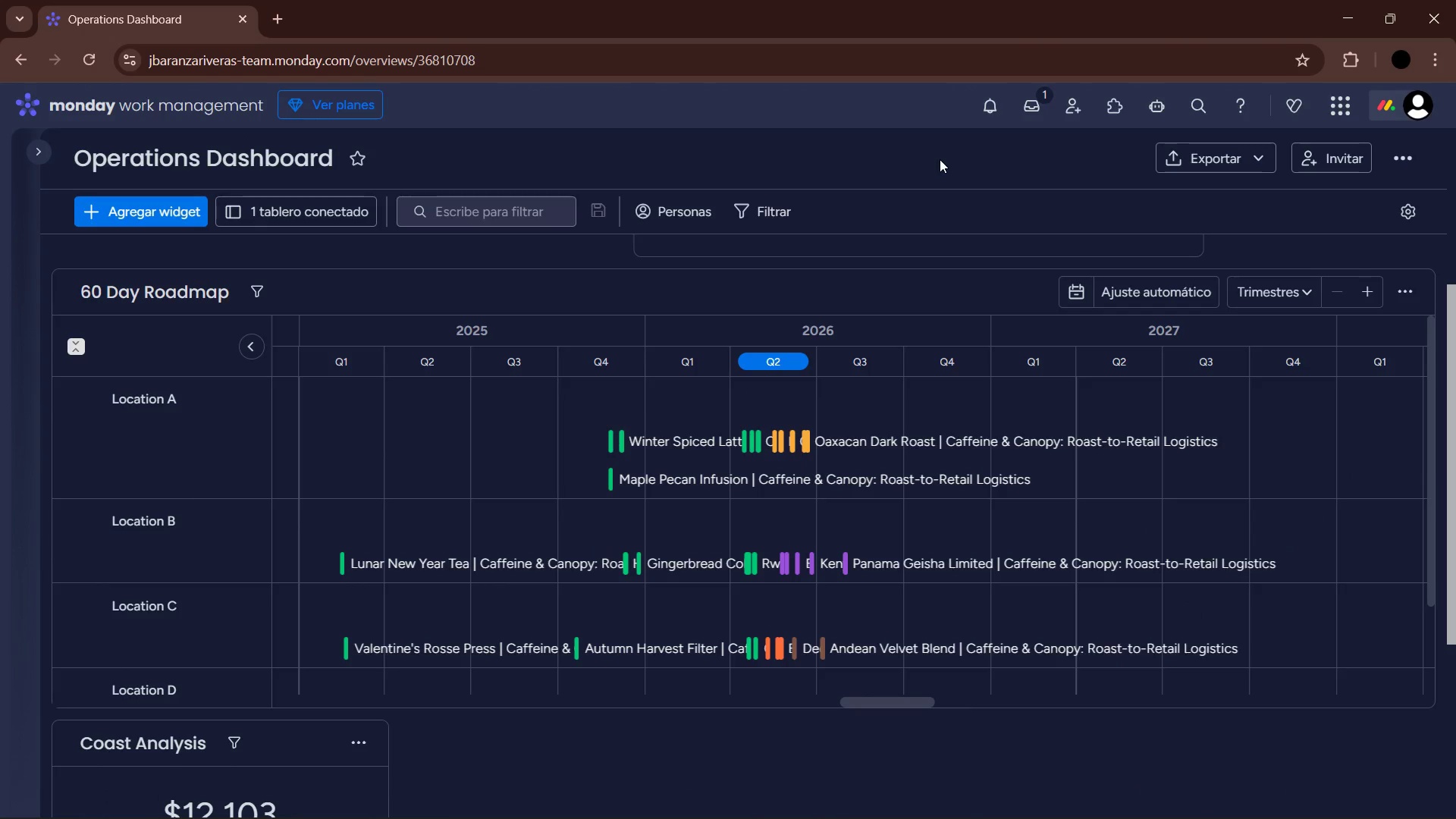 
key(PrintScreen)
 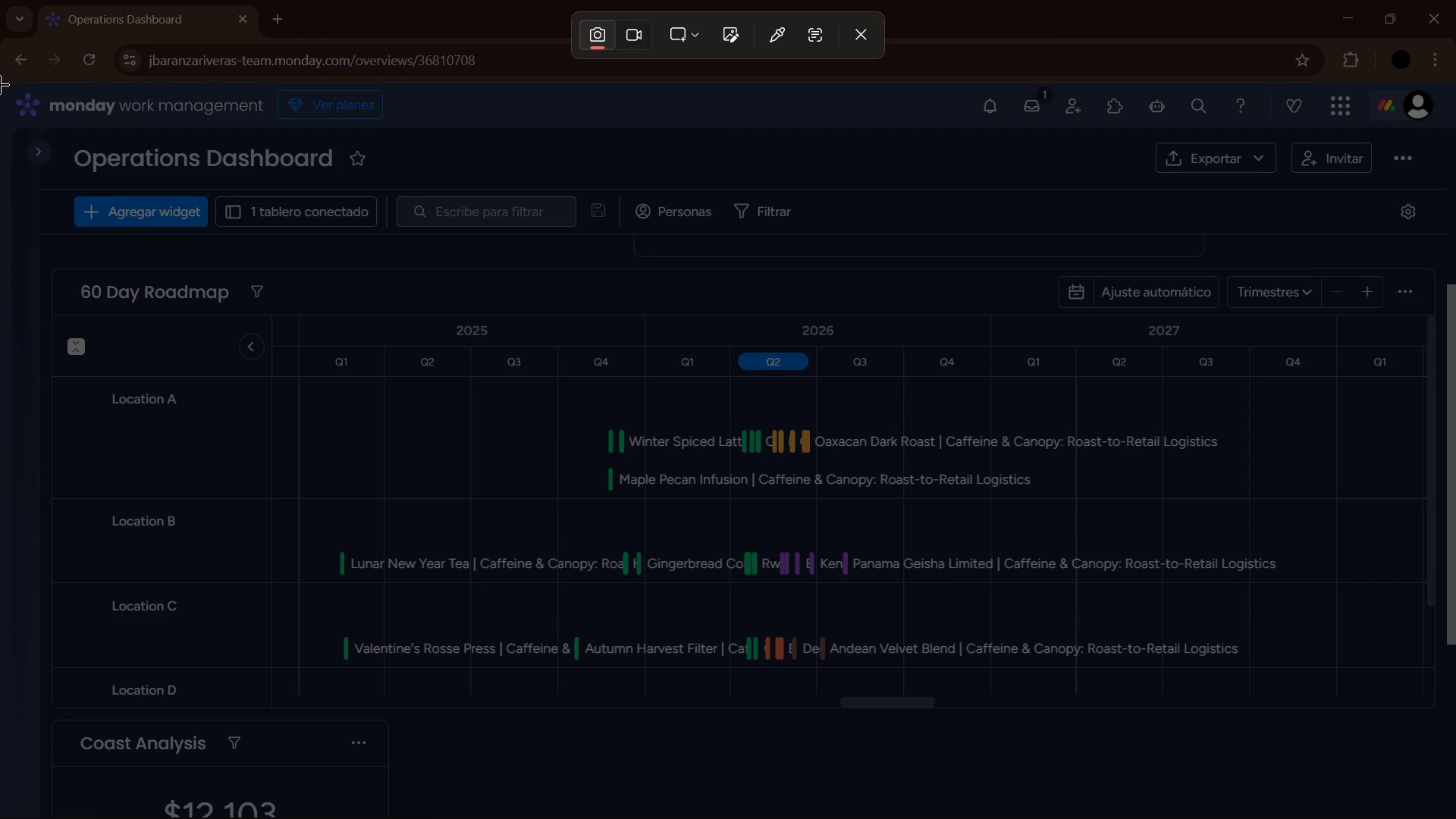 
left_click_drag(start_coordinate=[0, 85], to_coordinate=[1455, 724])
 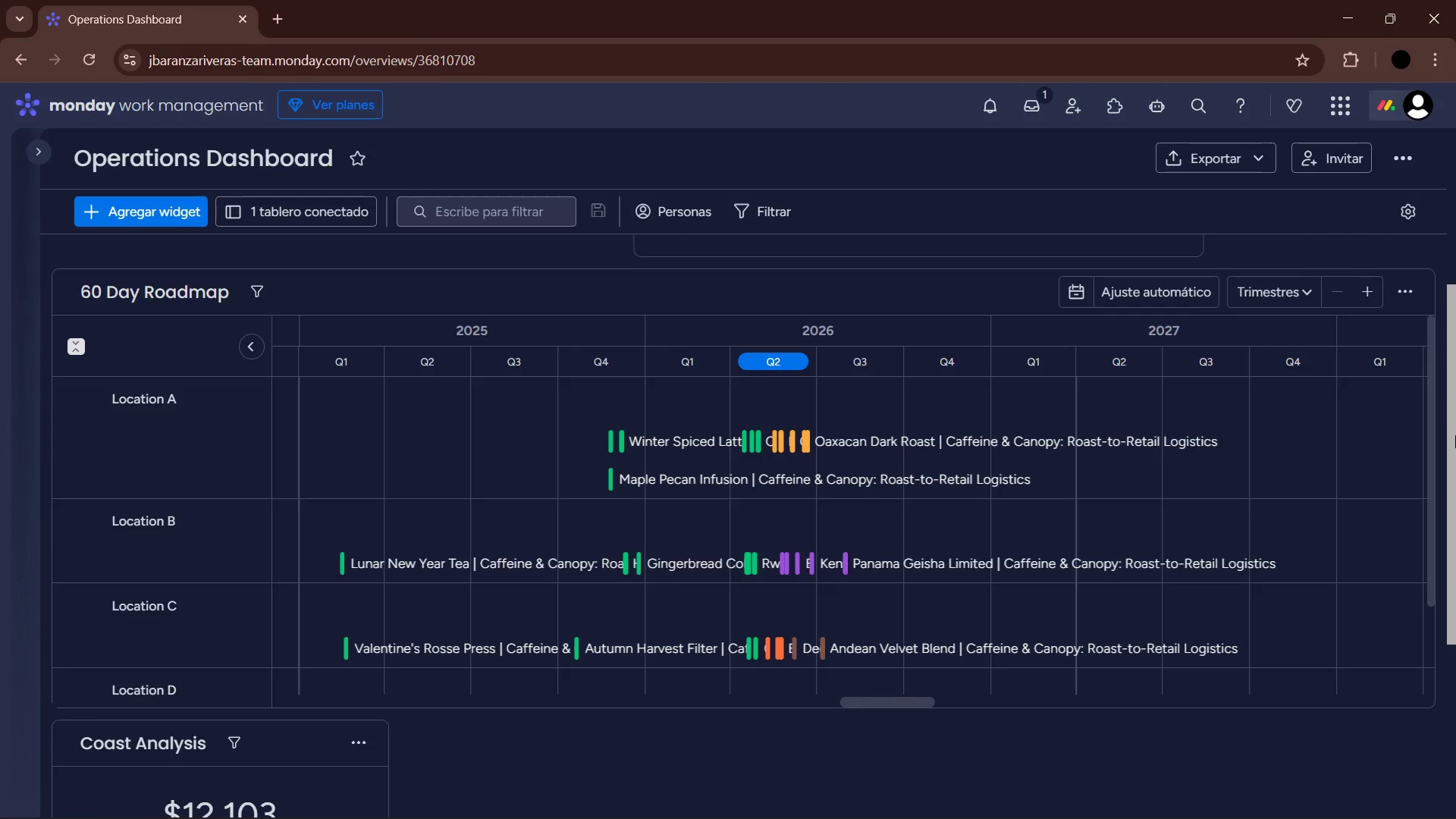 
left_click_drag(start_coordinate=[1455, 435], to_coordinate=[1453, 578])
 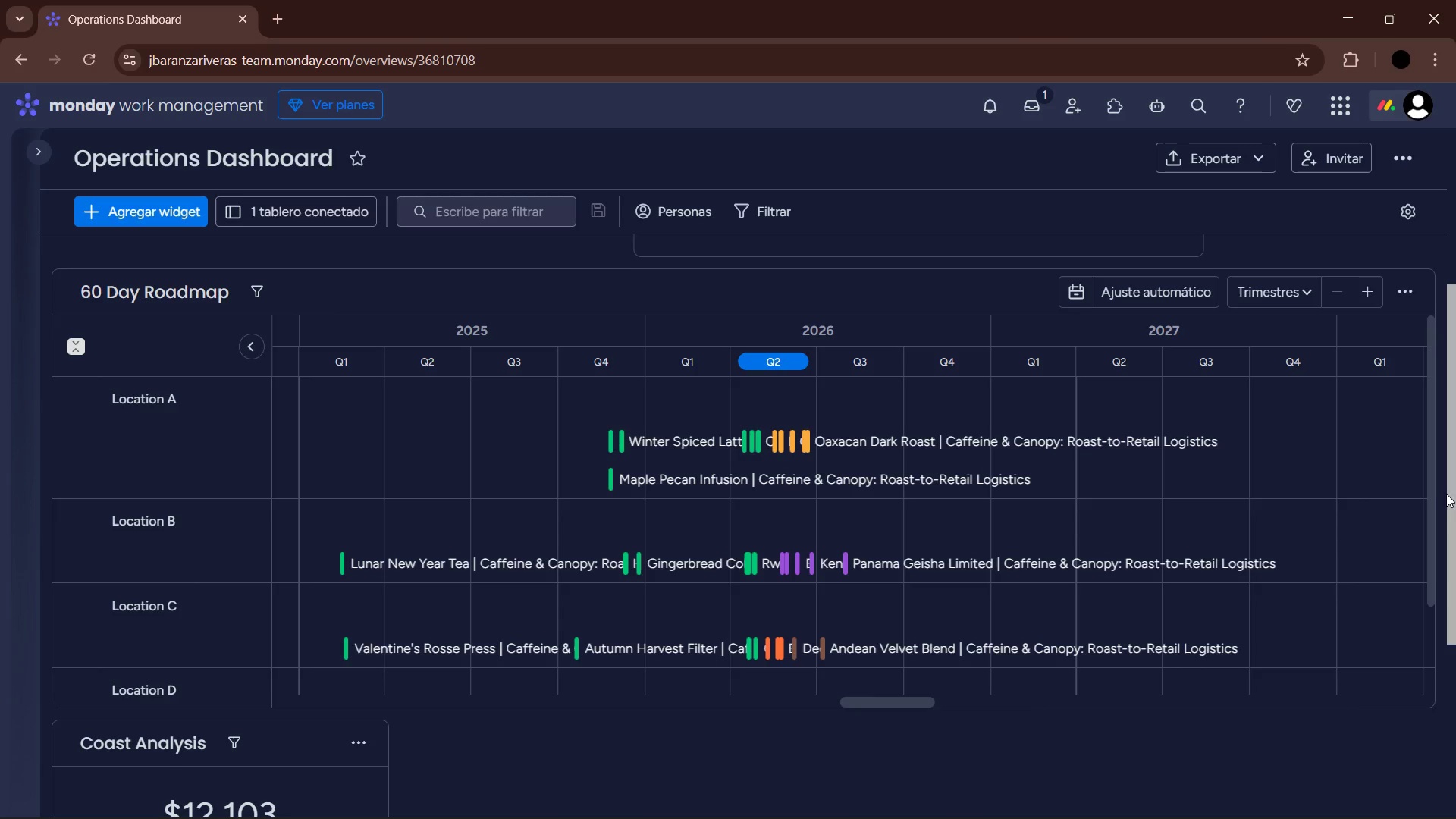 
left_click_drag(start_coordinate=[1451, 494], to_coordinate=[1448, 709])
 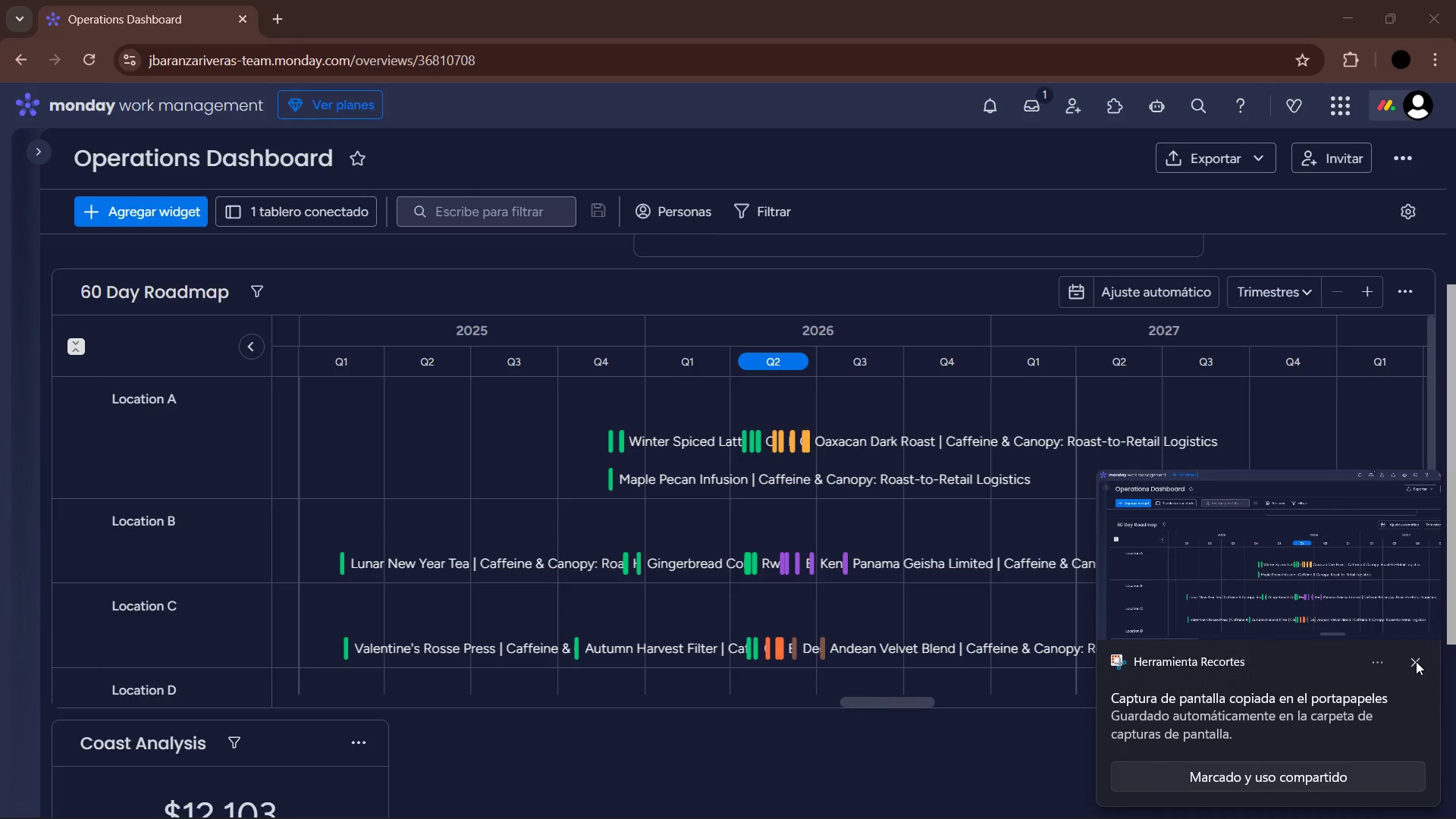 
left_click([1416, 661])
 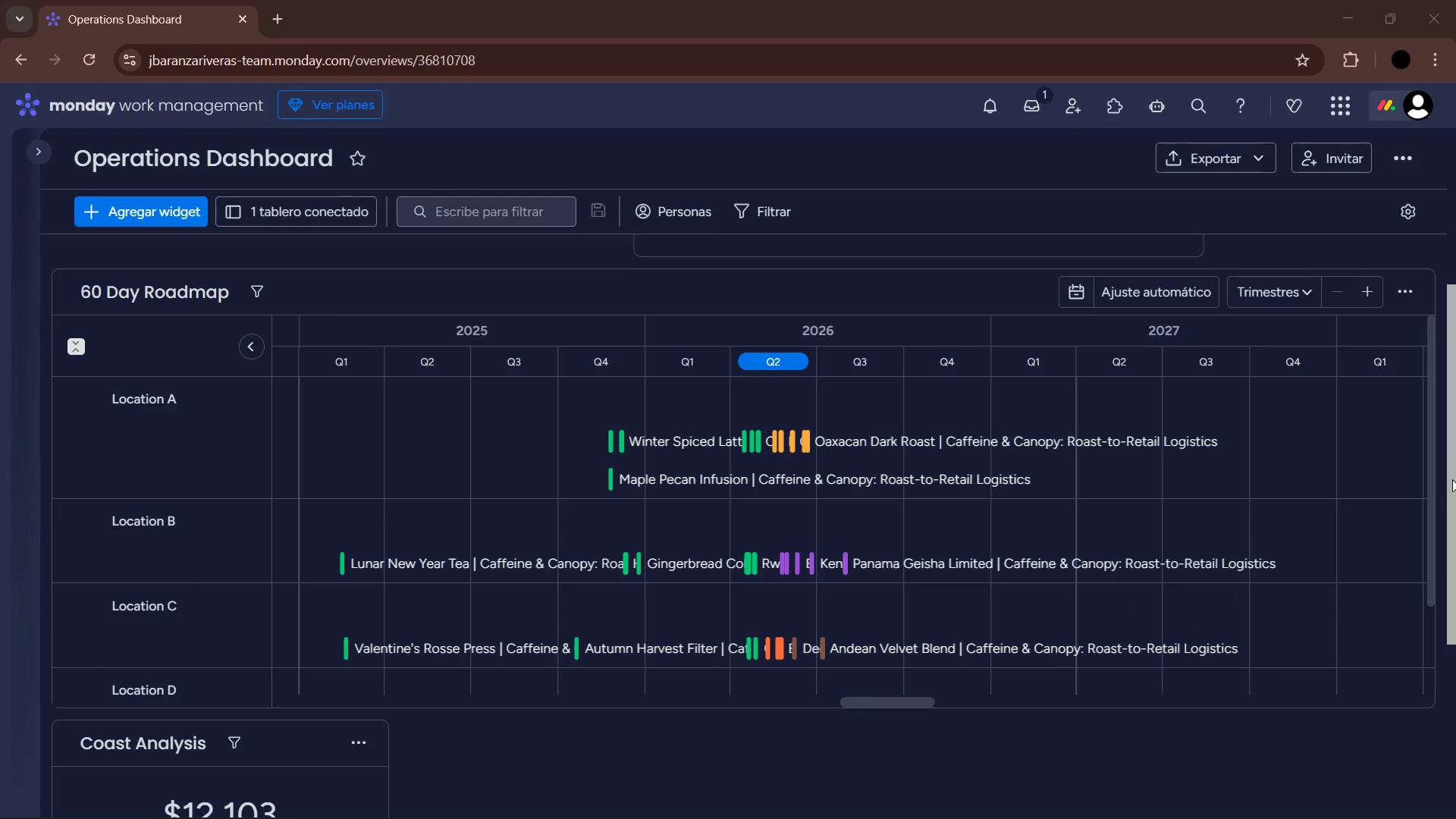 
left_click_drag(start_coordinate=[1455, 479], to_coordinate=[1455, 541])
 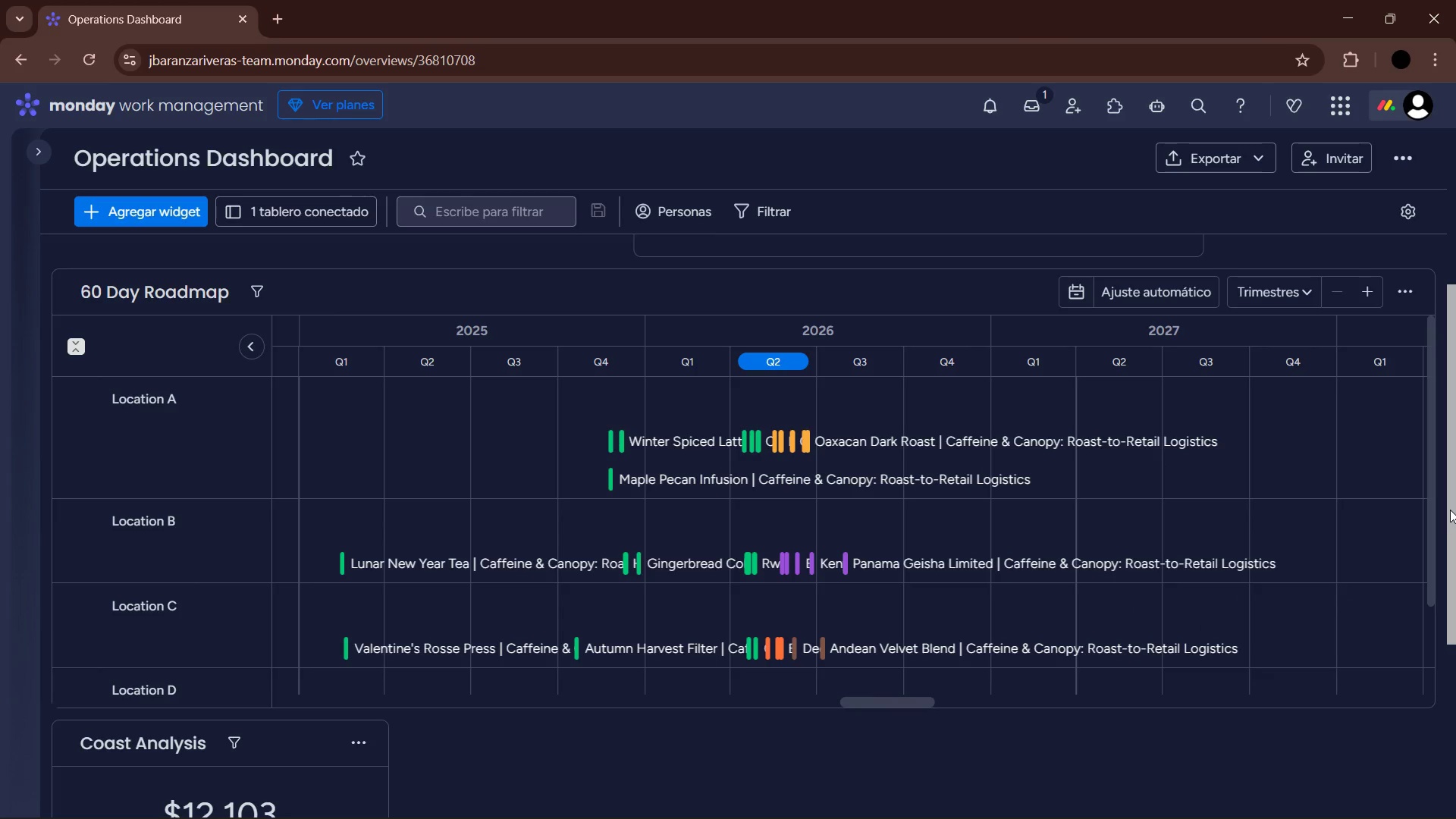 
left_click_drag(start_coordinate=[1450, 510], to_coordinate=[1455, 614])
 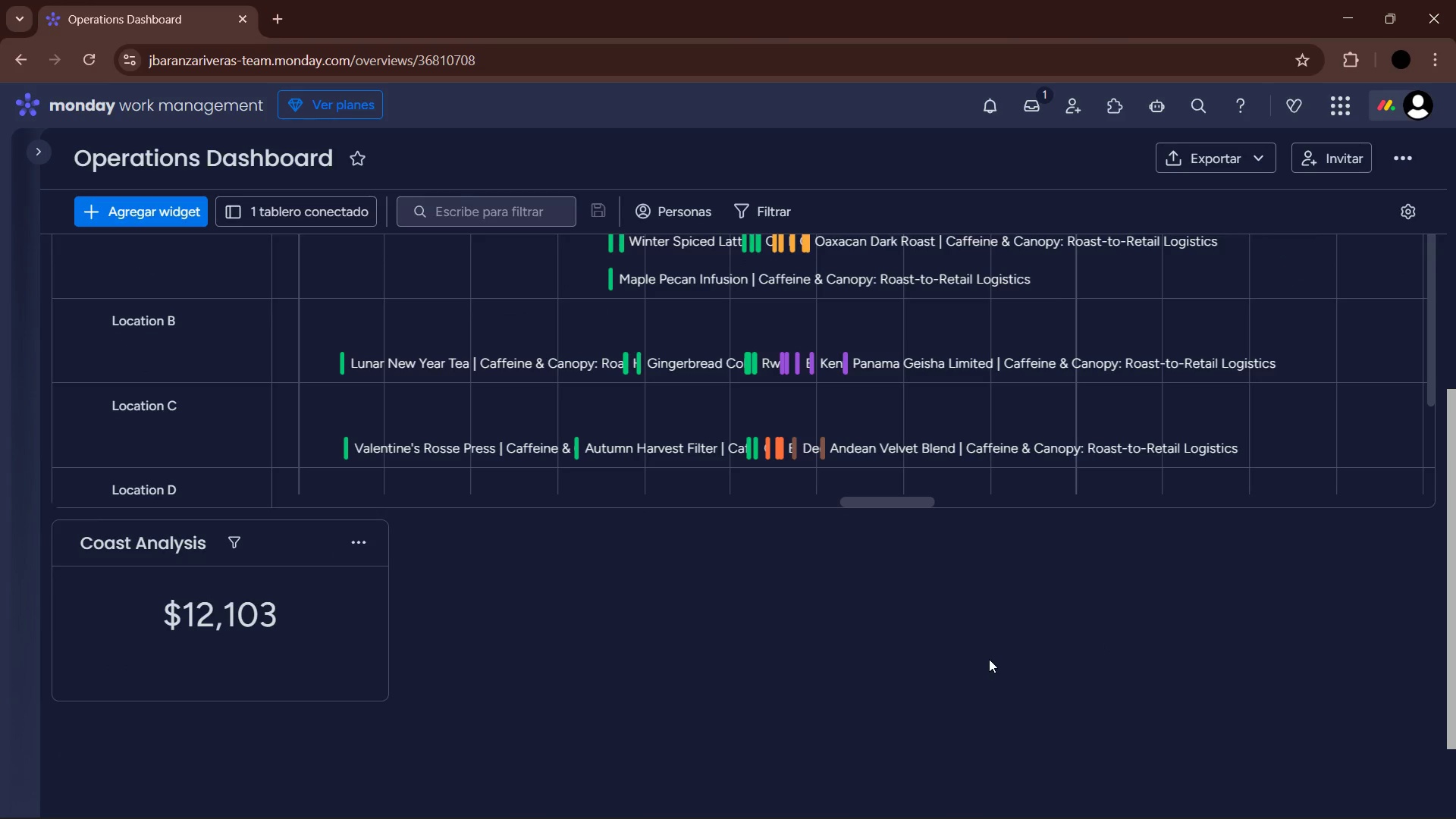 
key(PrintScreen)
 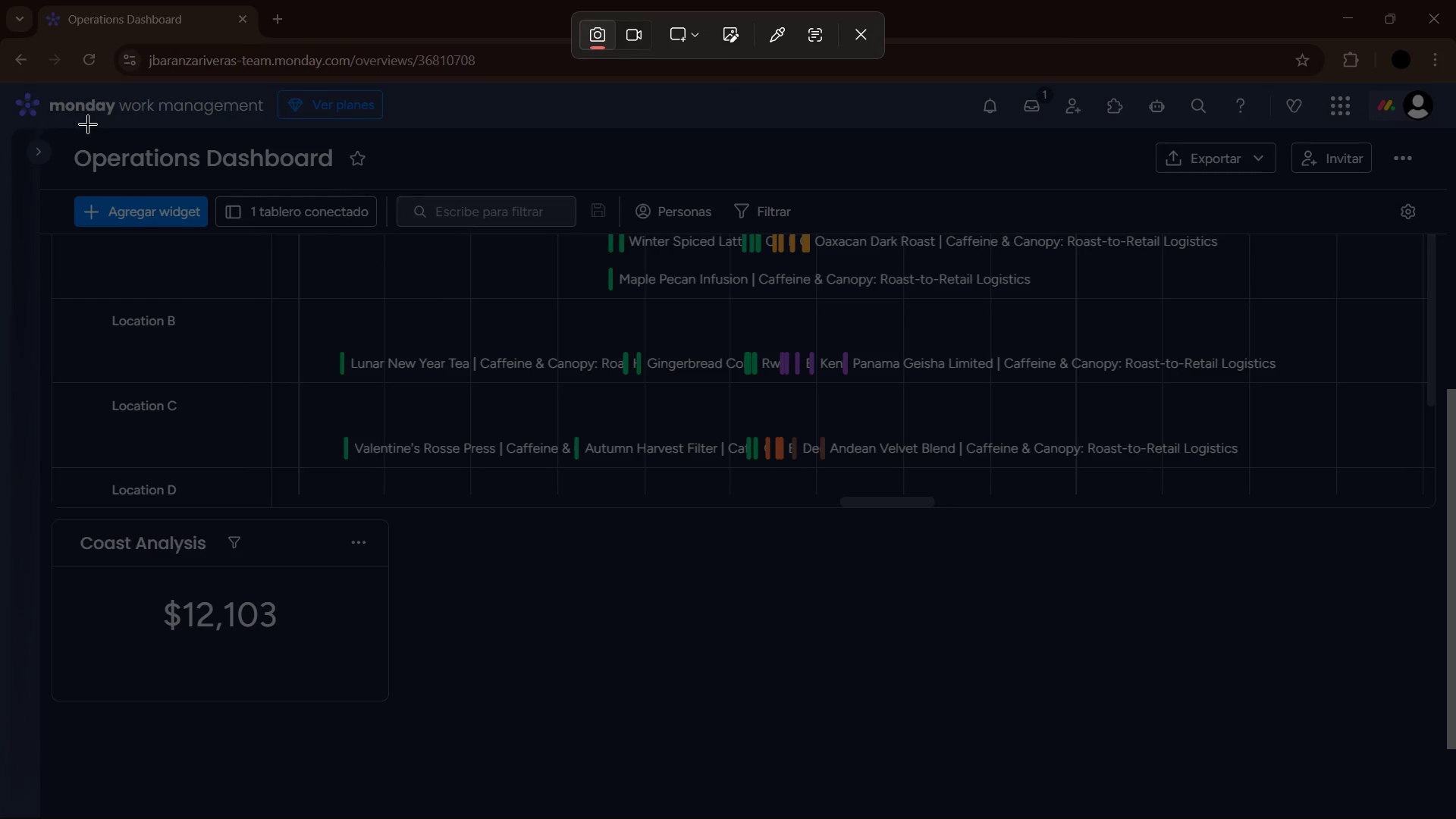 
left_click_drag(start_coordinate=[0, 89], to_coordinate=[1455, 818])
 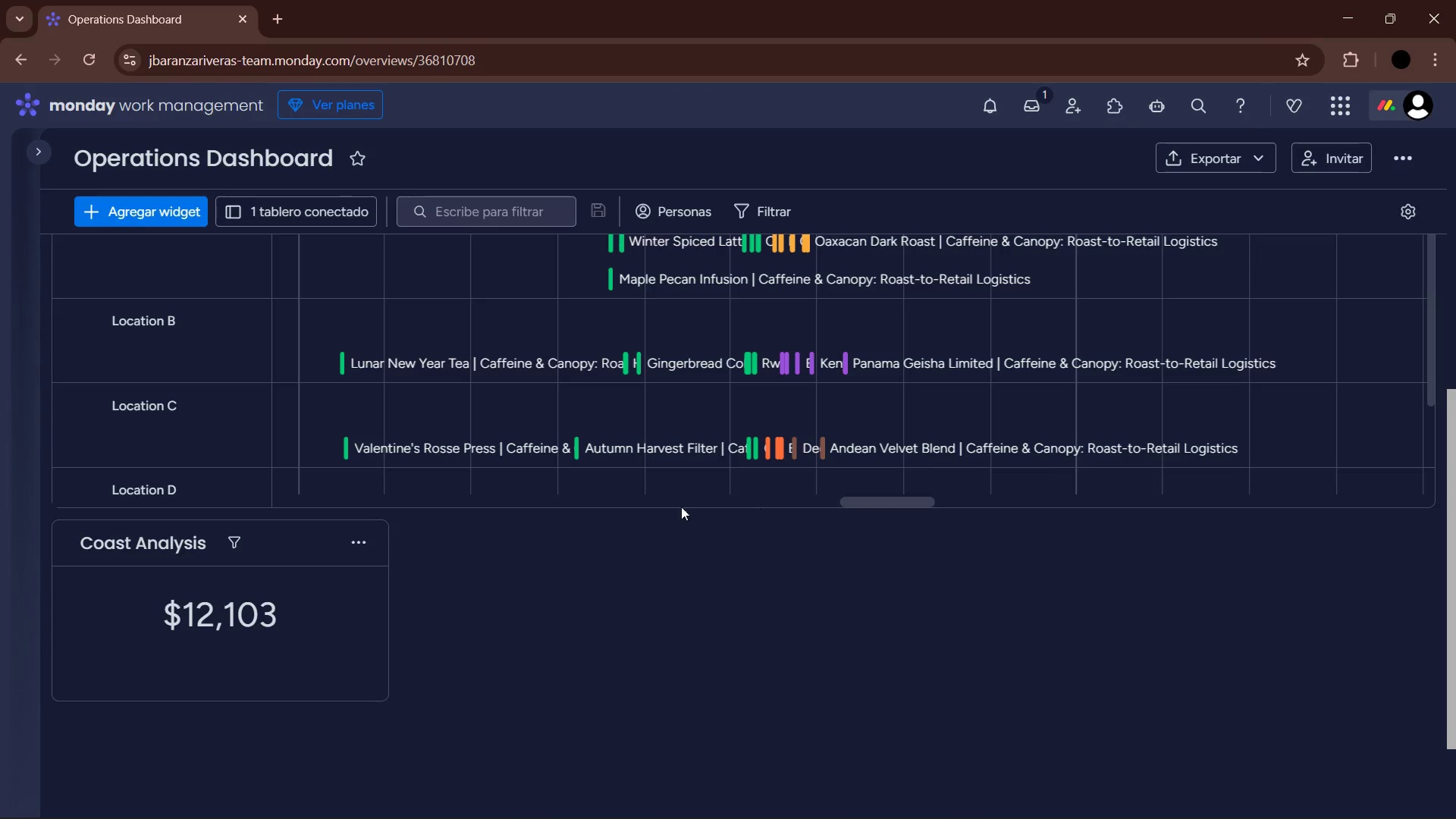 
scroll: coordinate [626, 510], scroll_direction: up, amount: 24.0
 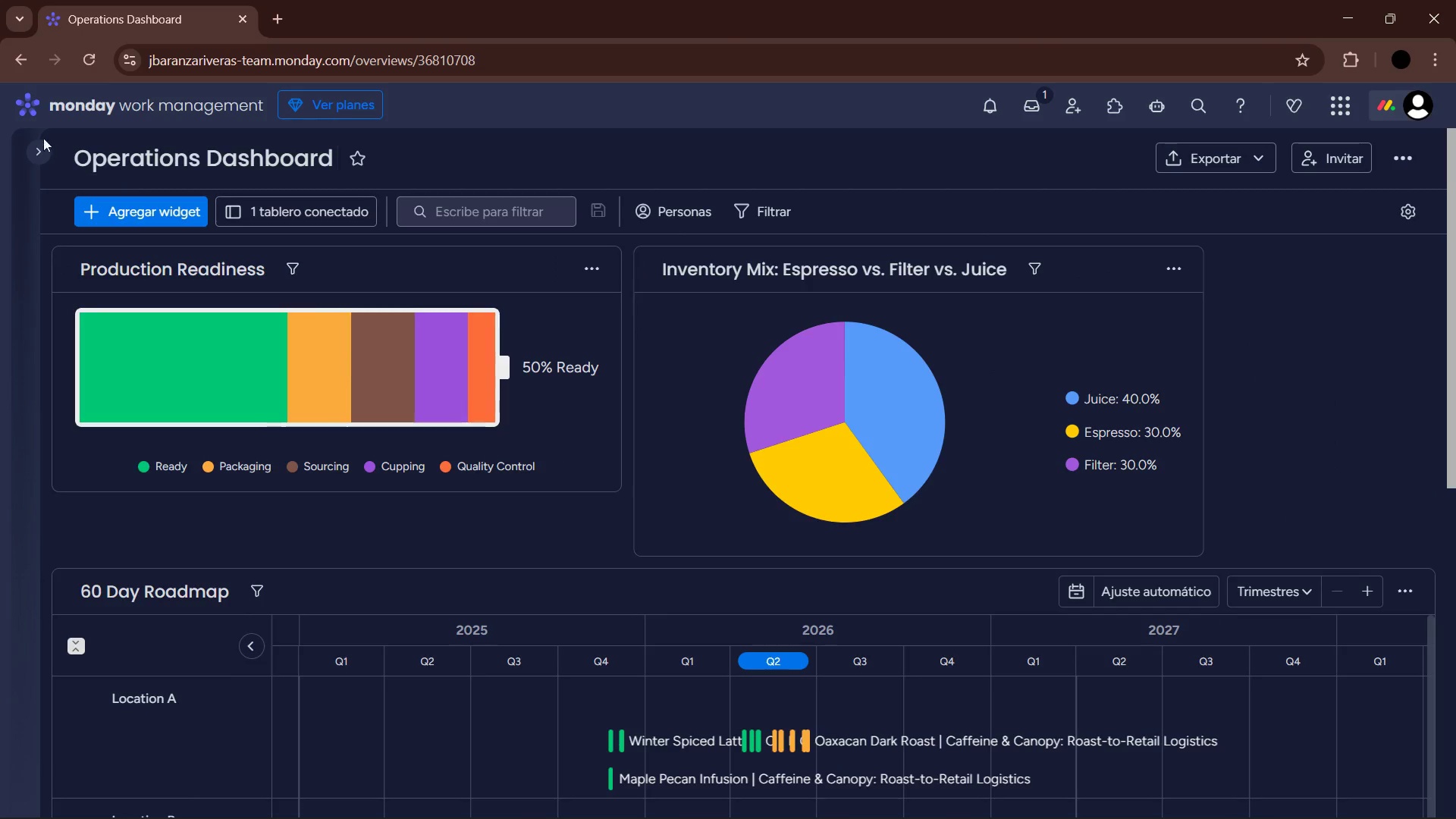 
left_click([35, 151])
 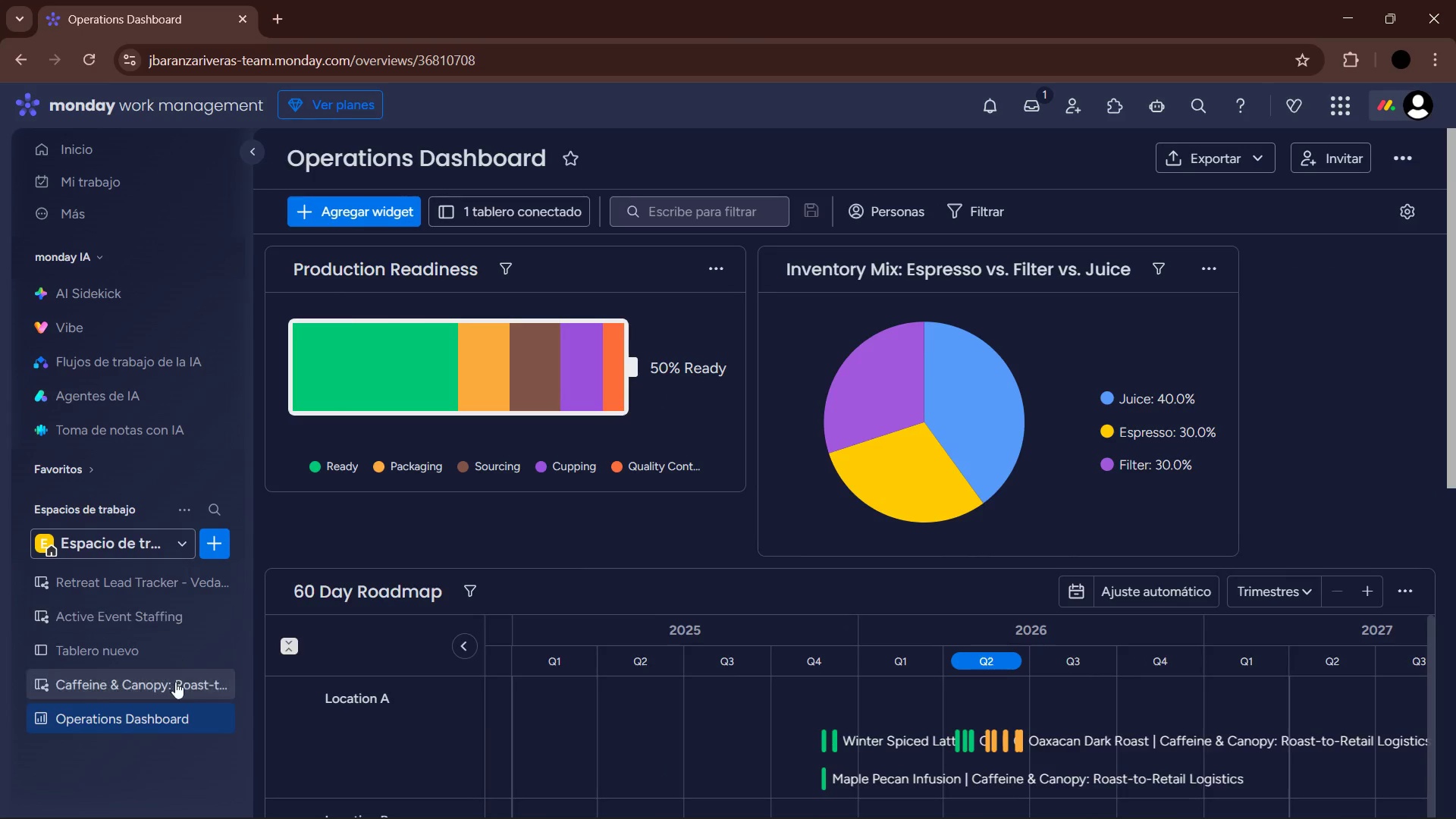 
left_click([171, 689])
 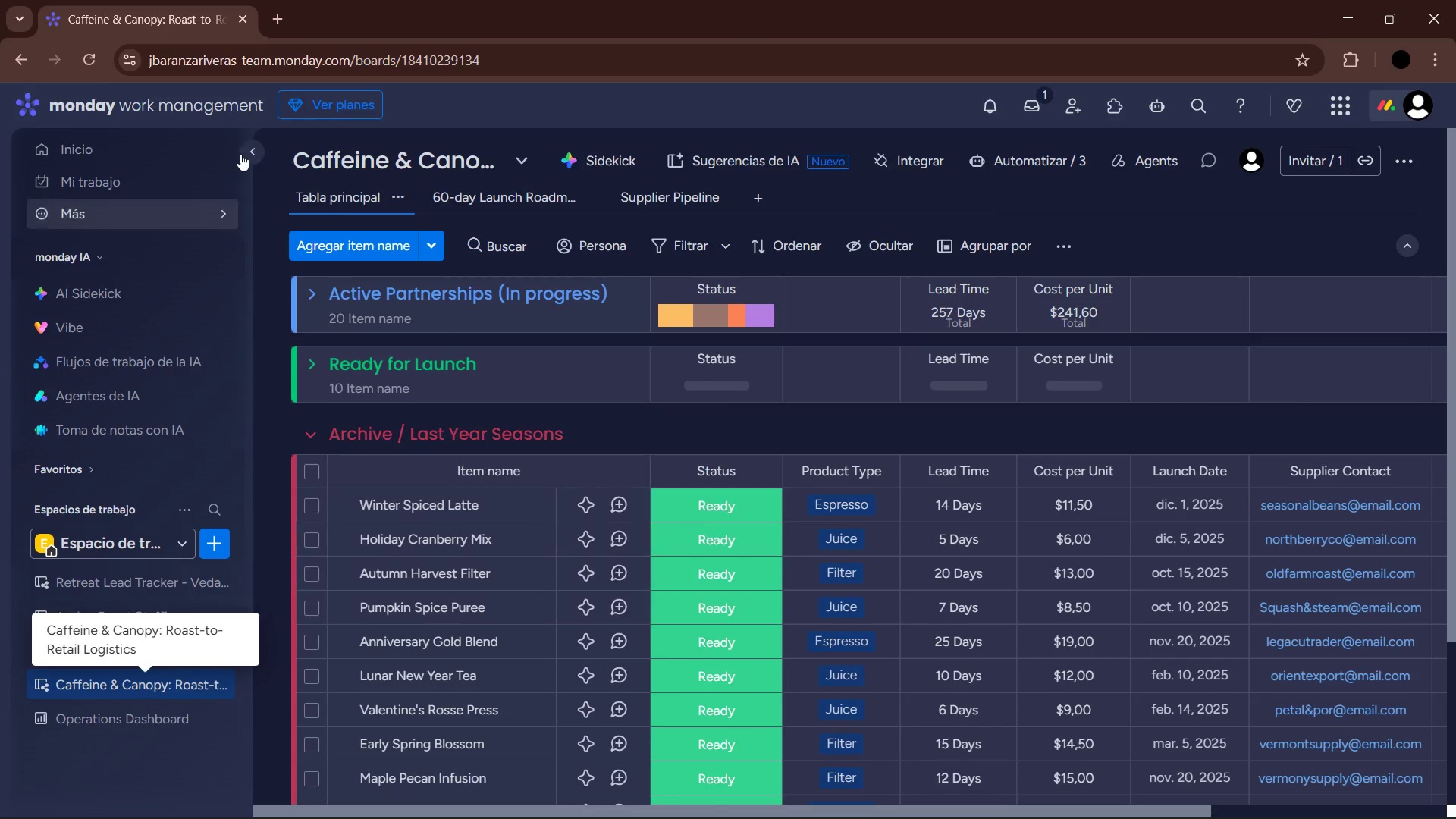 
left_click([256, 146])
 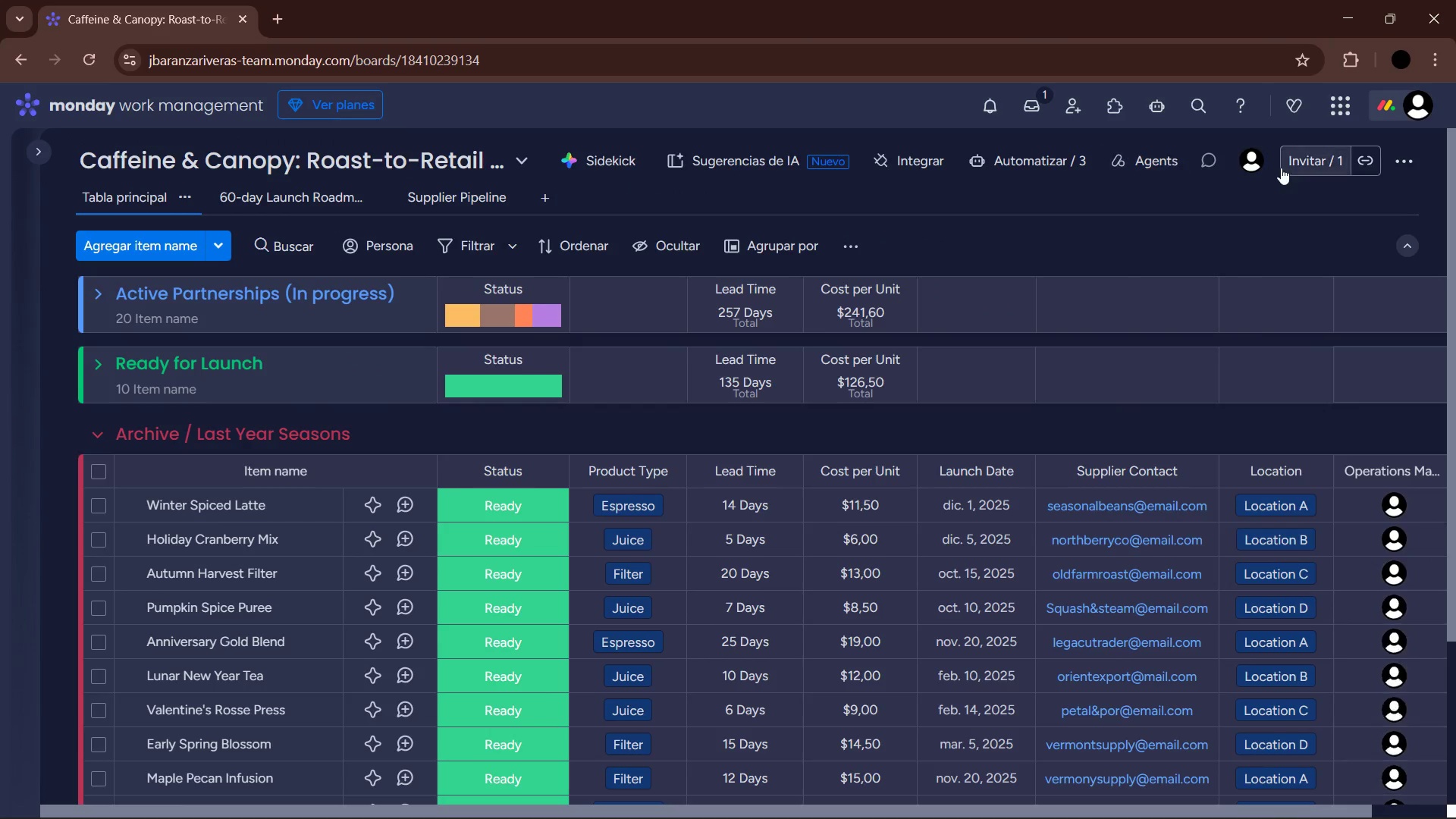 
left_click([1042, 152])
 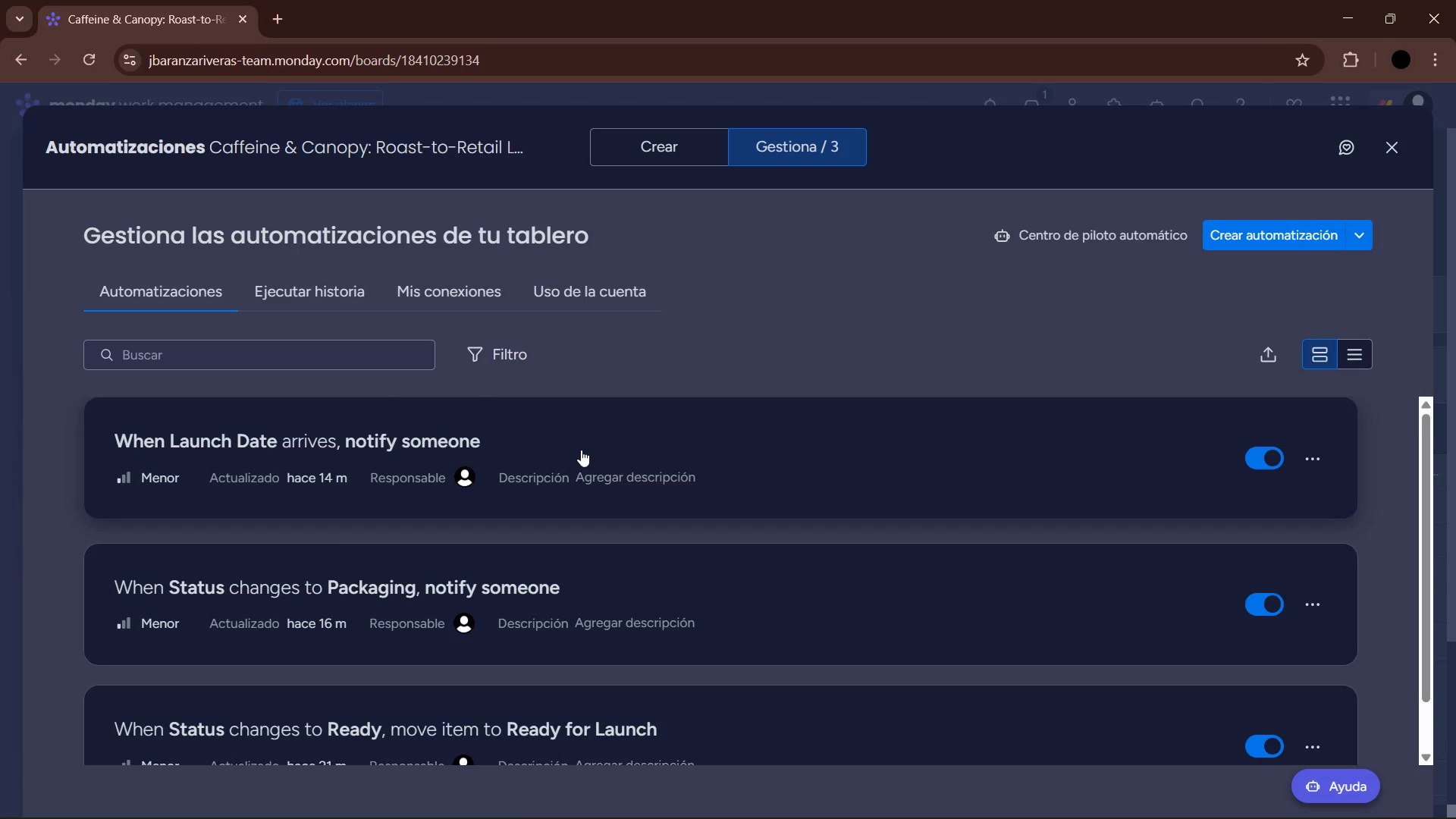 
scroll: coordinate [575, 557], scroll_direction: down, amount: 1.0
 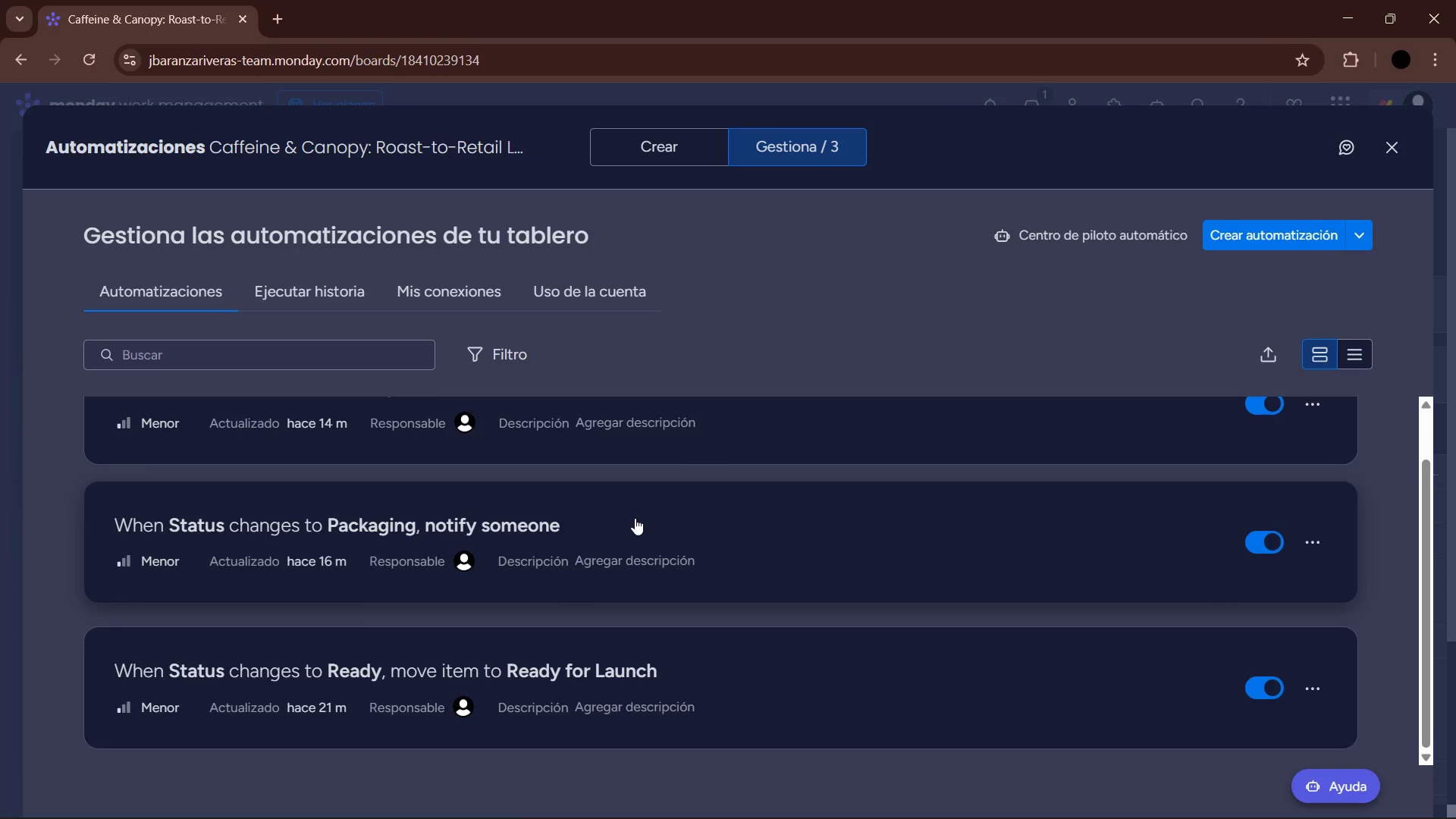 
scroll: coordinate [676, 543], scroll_direction: up, amount: 1.0
 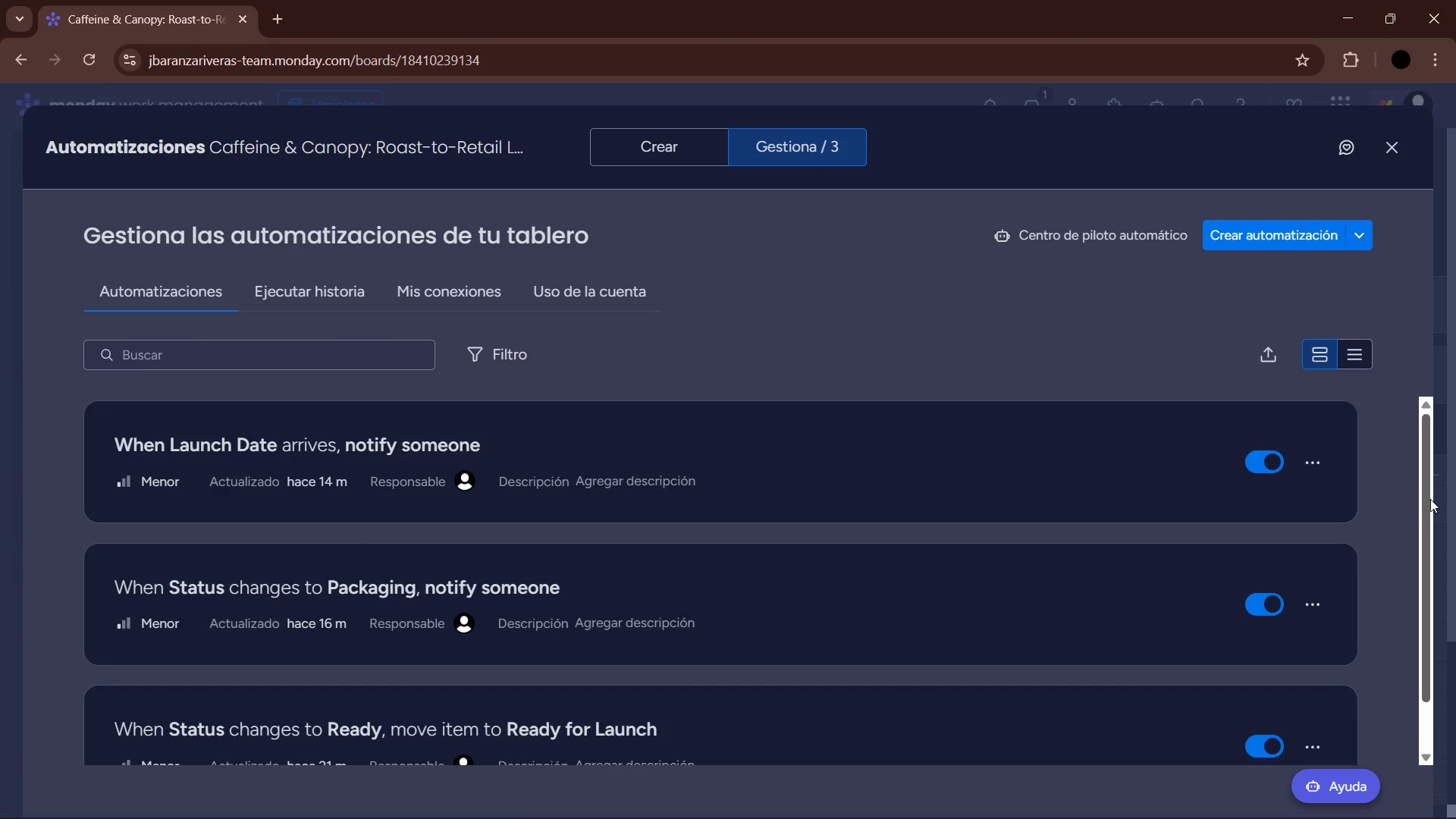 
left_click_drag(start_coordinate=[1429, 499], to_coordinate=[1444, 516])
 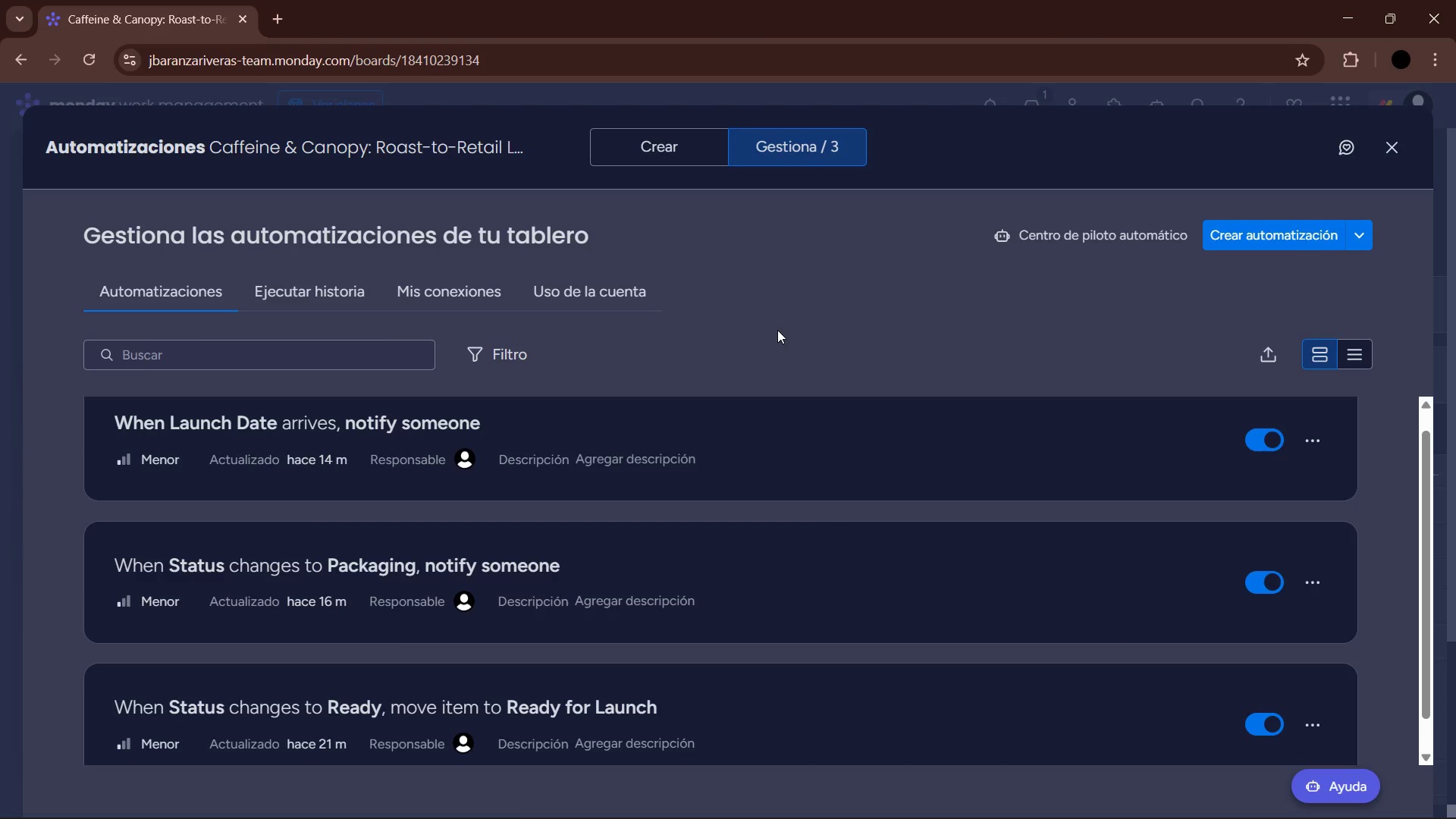 
key(PrintScreen)
 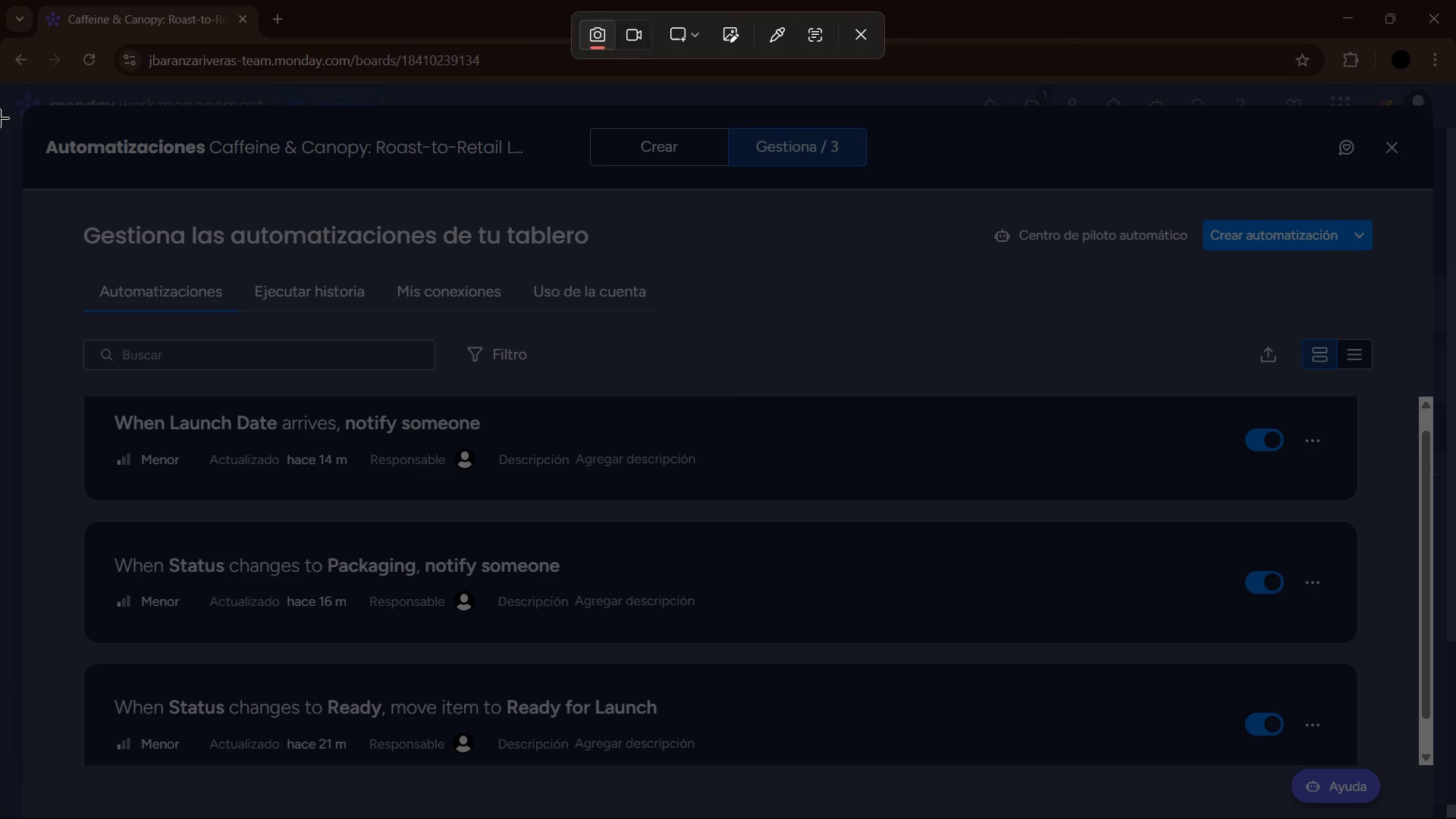 
left_click_drag(start_coordinate=[0, 107], to_coordinate=[1455, 818])
 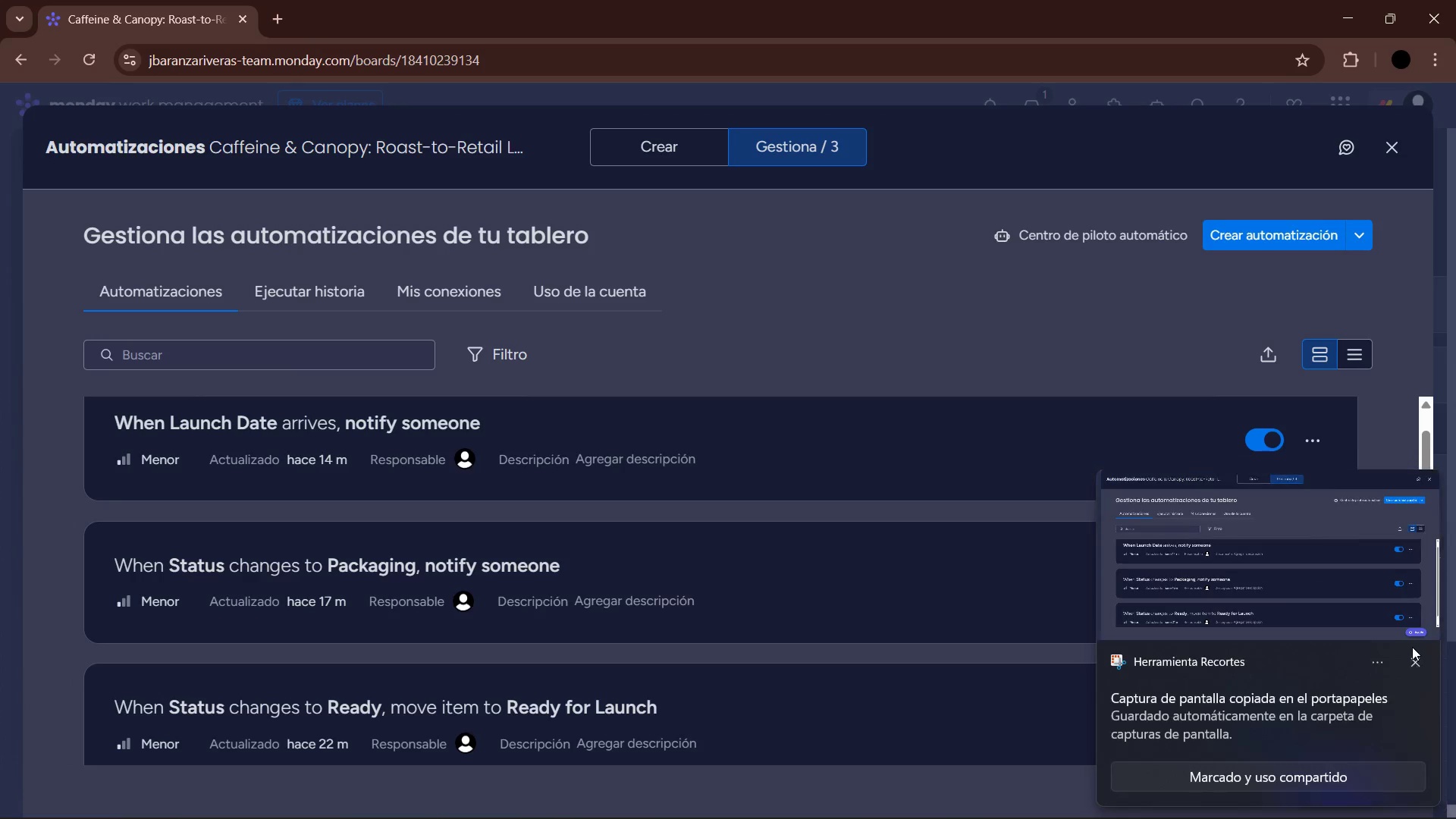 
left_click([1417, 664])
 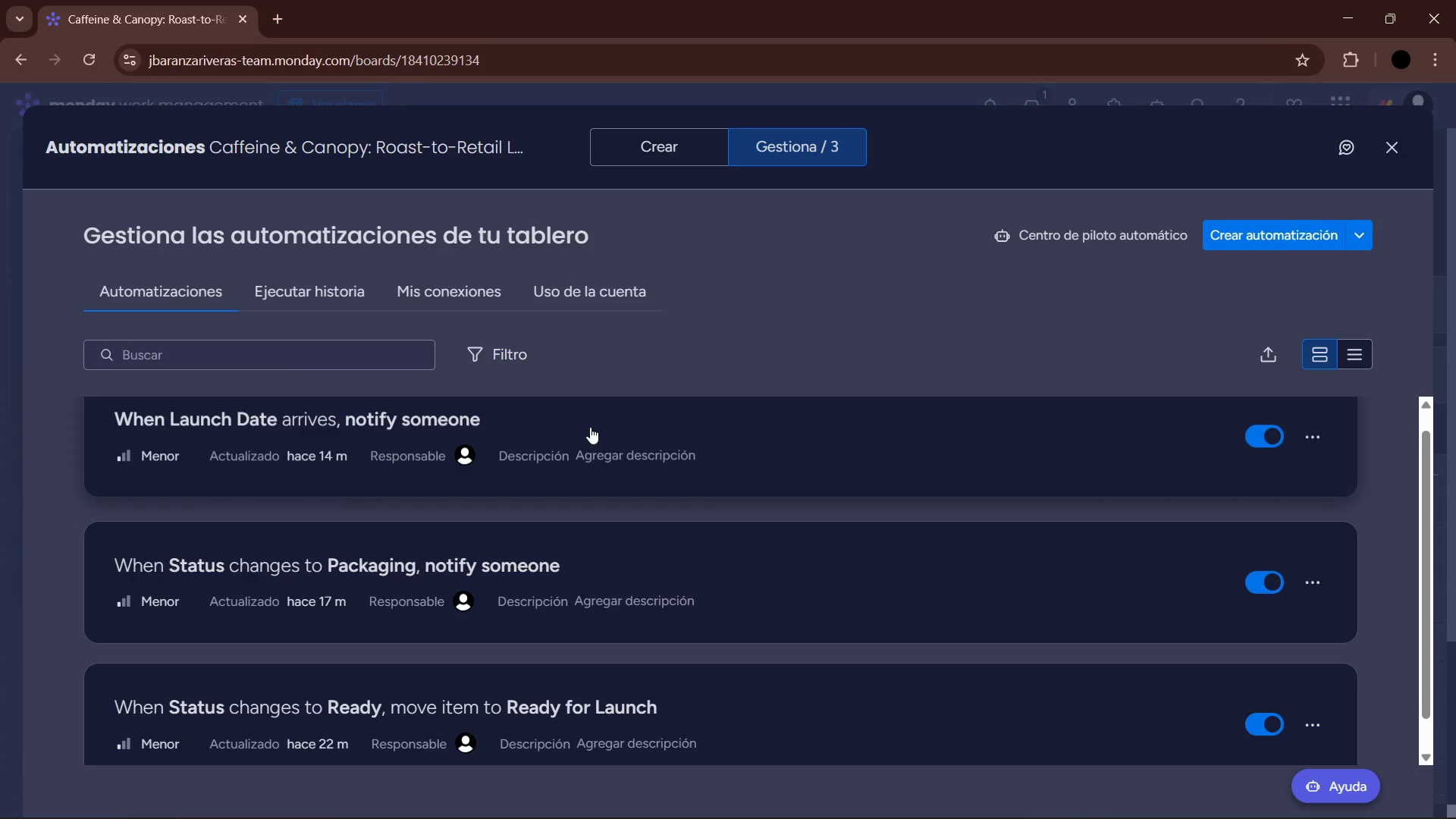 
left_click([610, 425])
 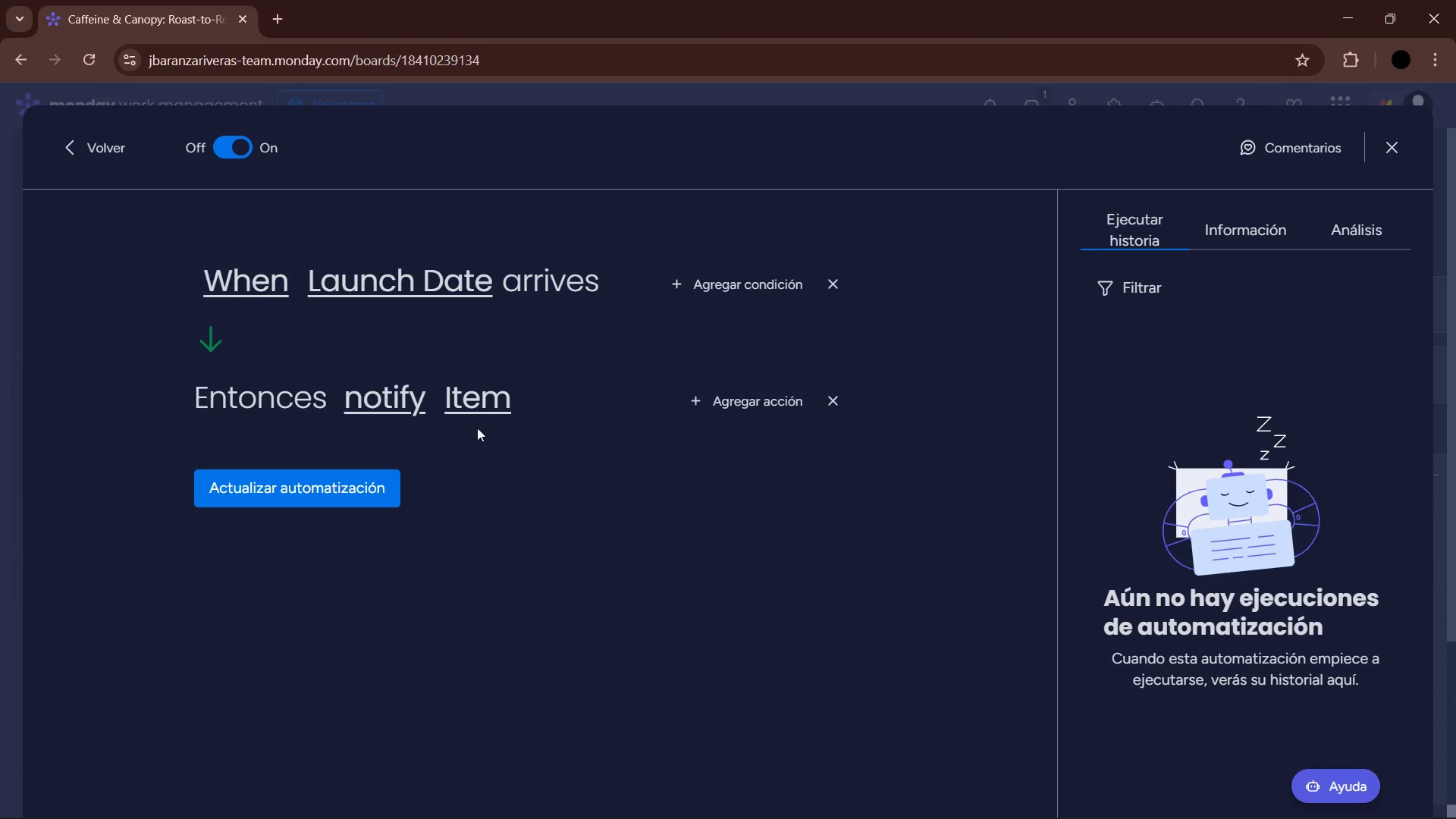 
left_click([403, 399])
 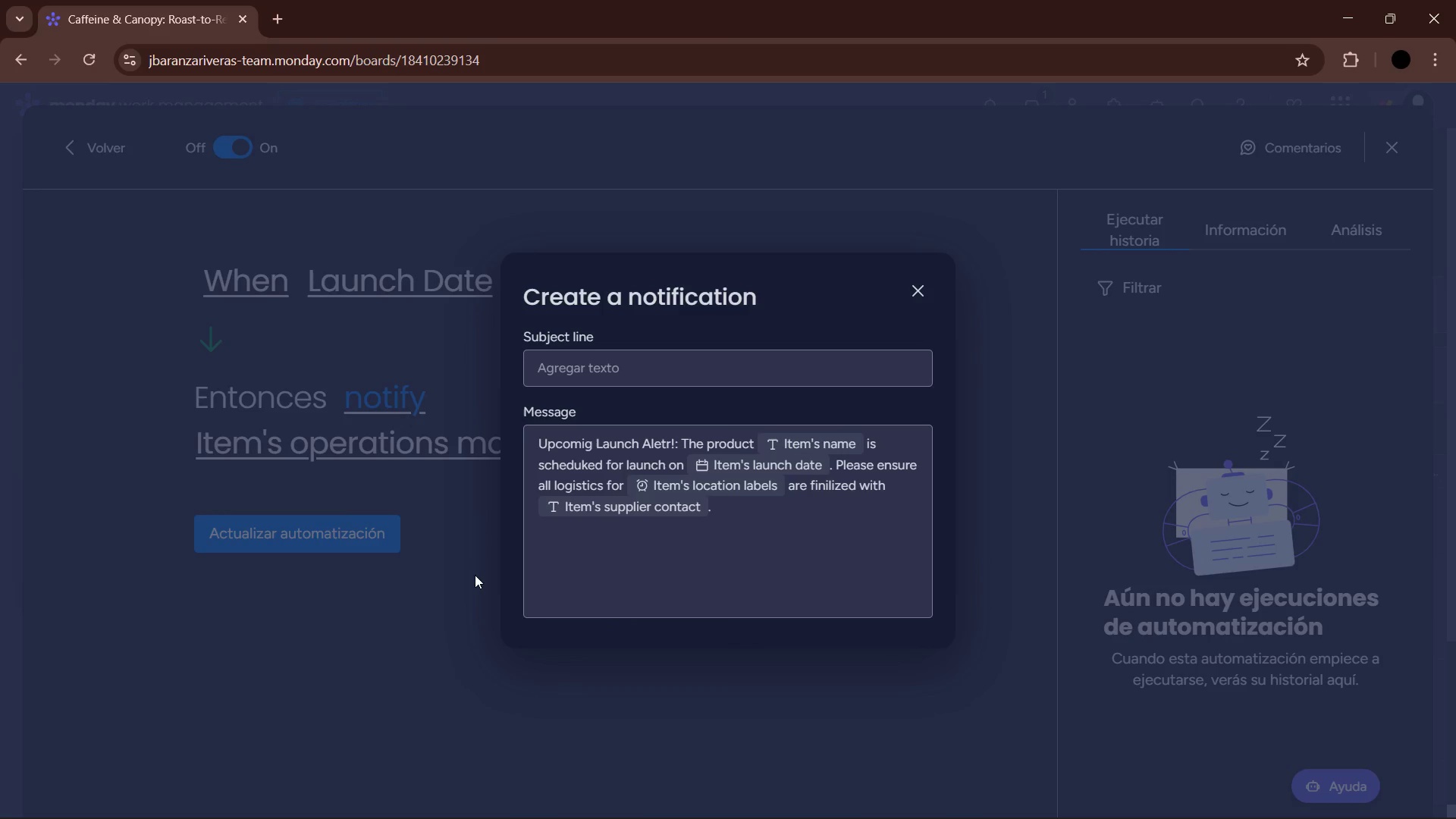 
key(PrintScreen)
 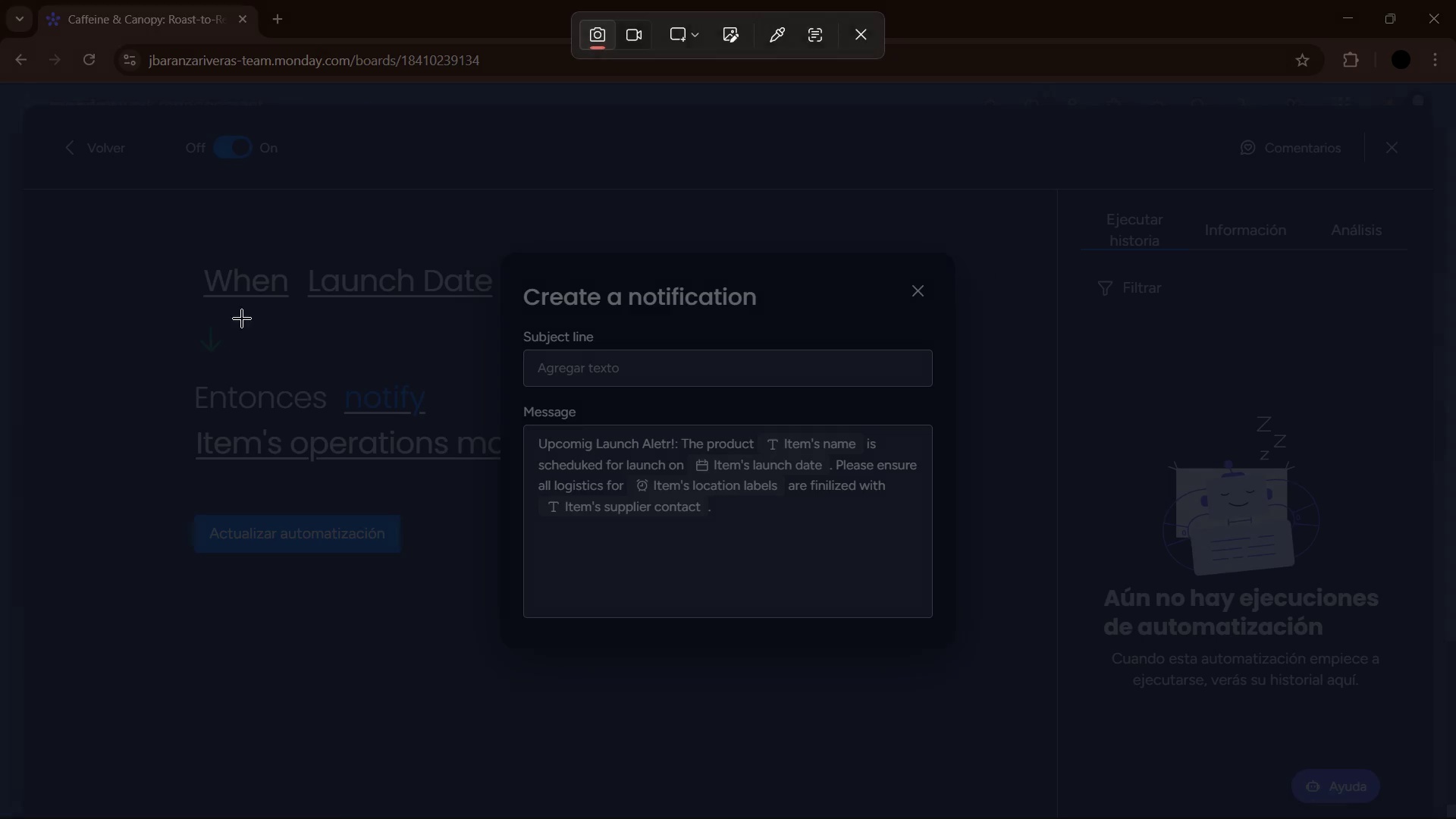 
left_click_drag(start_coordinate=[144, 212], to_coordinate=[996, 711])
 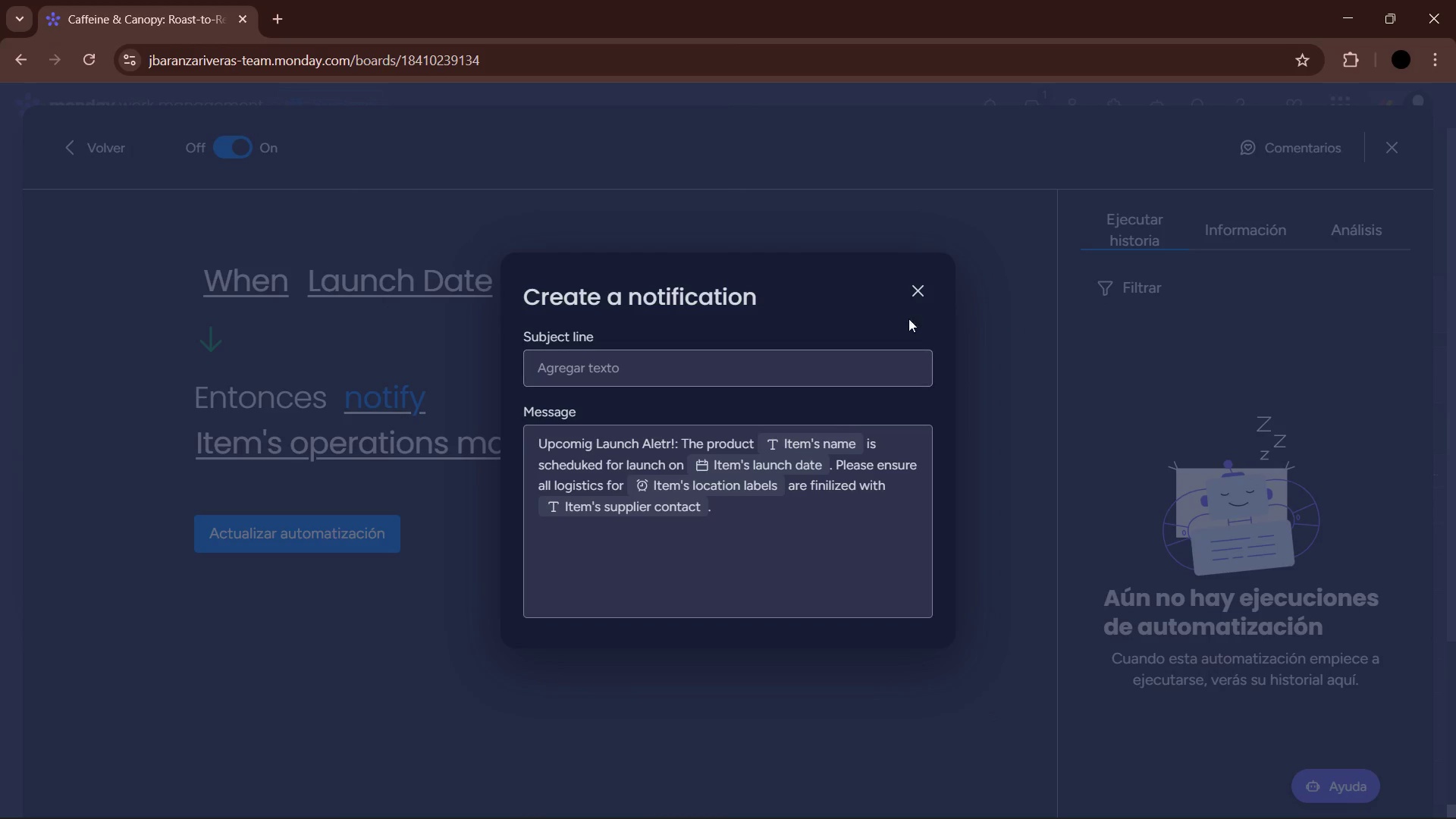 
left_click([926, 285])
 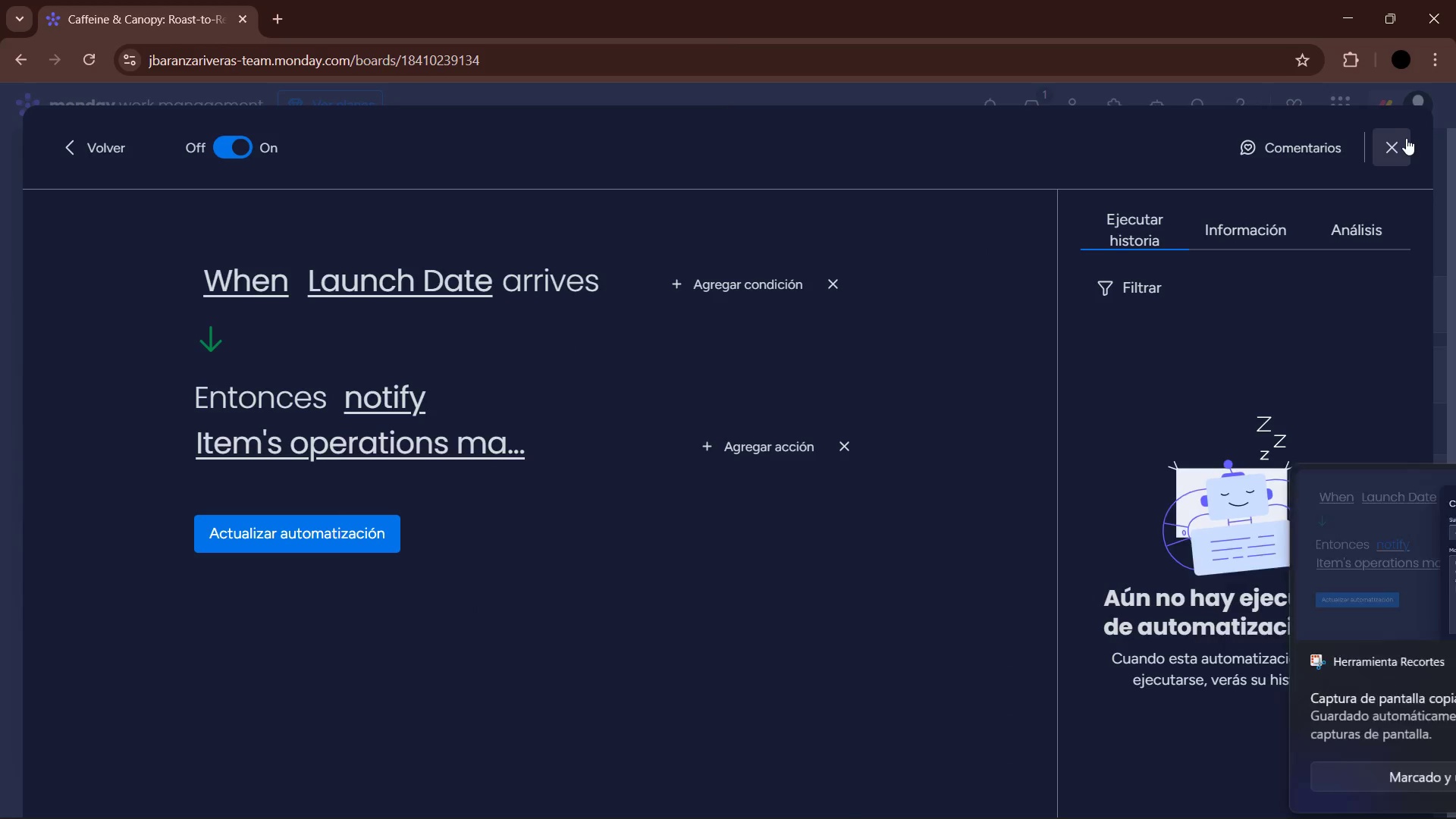 
left_click([1397, 145])
 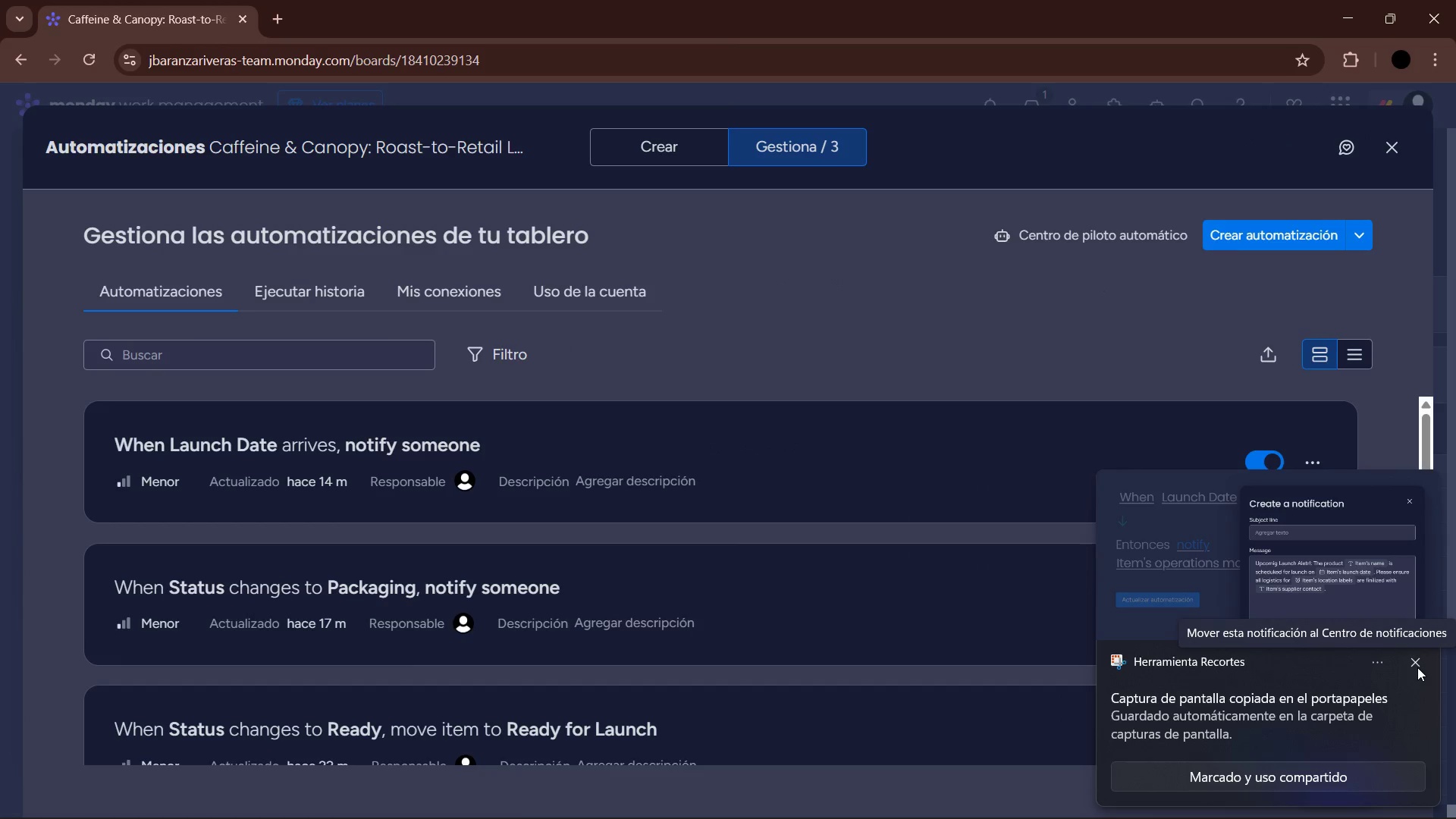 
left_click([1417, 667])
 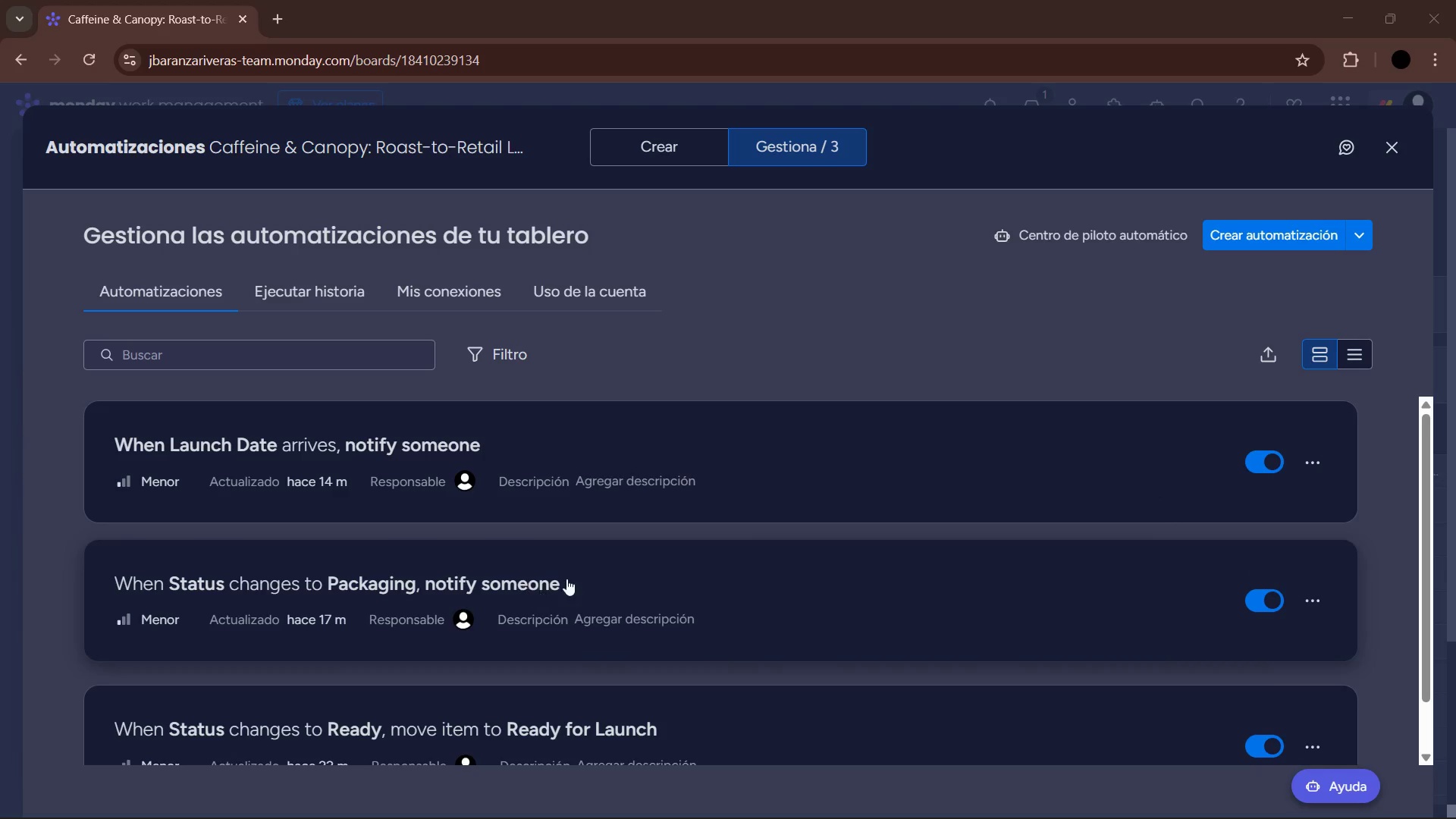 
left_click([633, 582])
 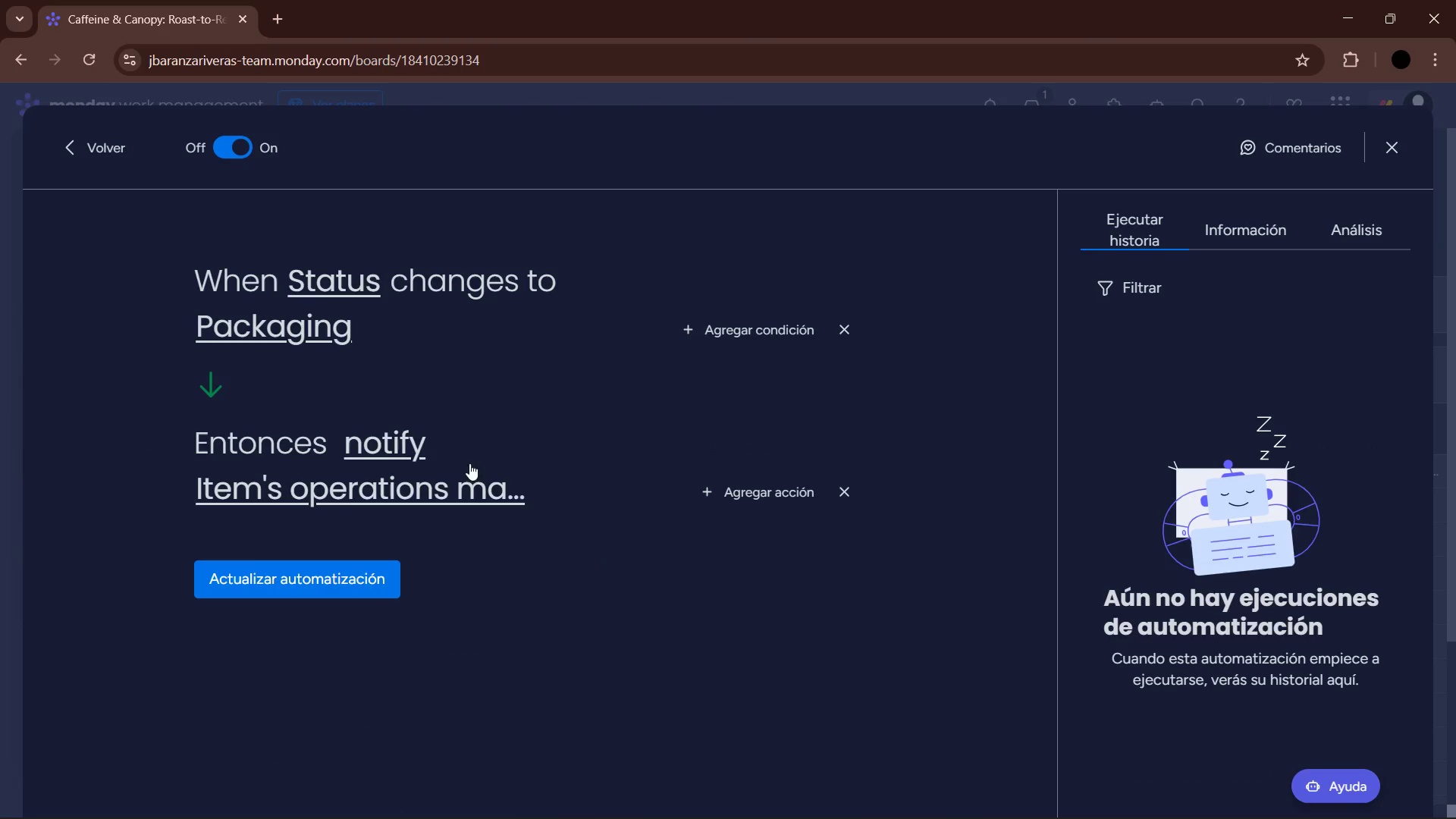 
left_click([390, 437])
 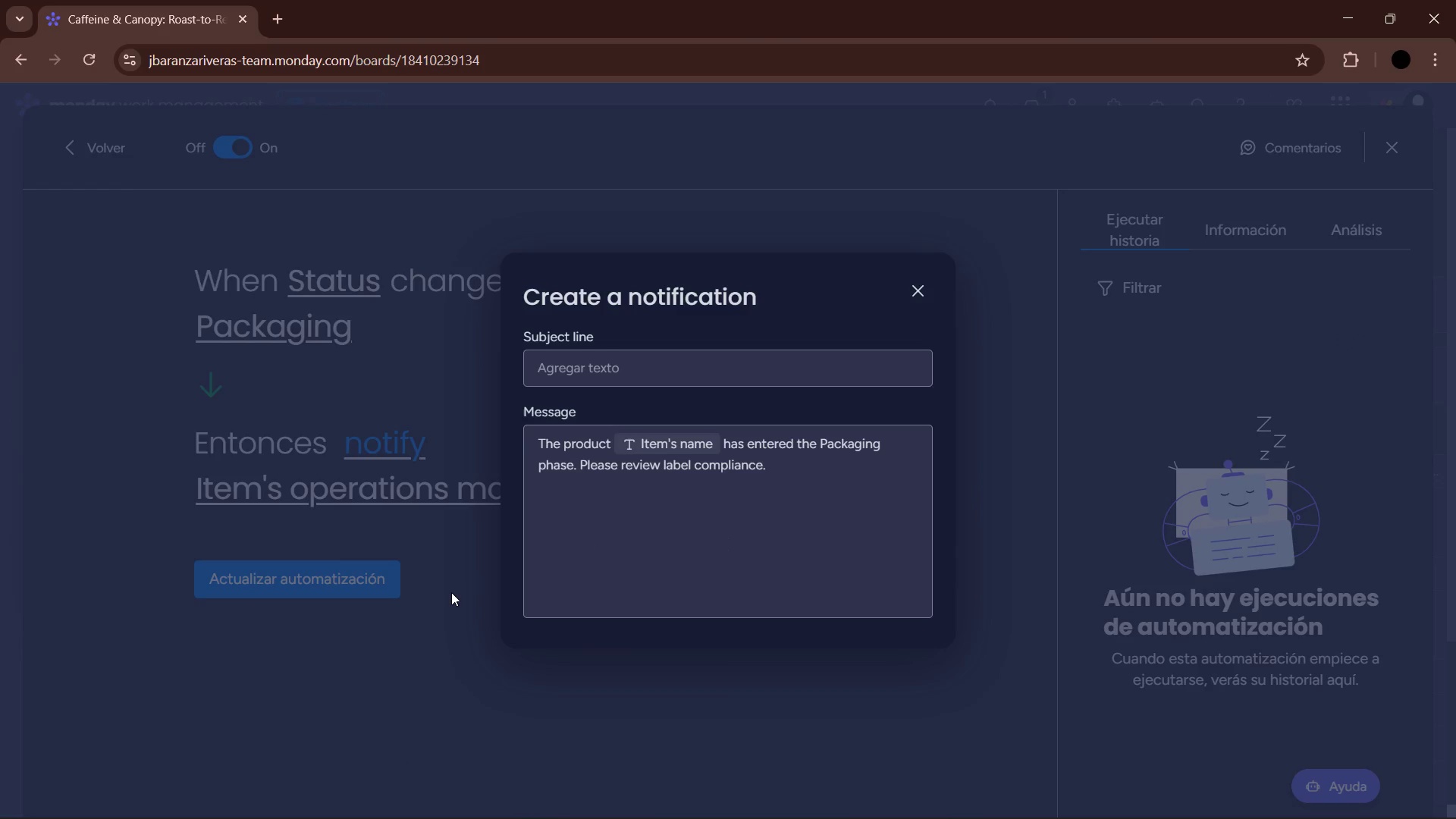 
key(PrintScreen)
 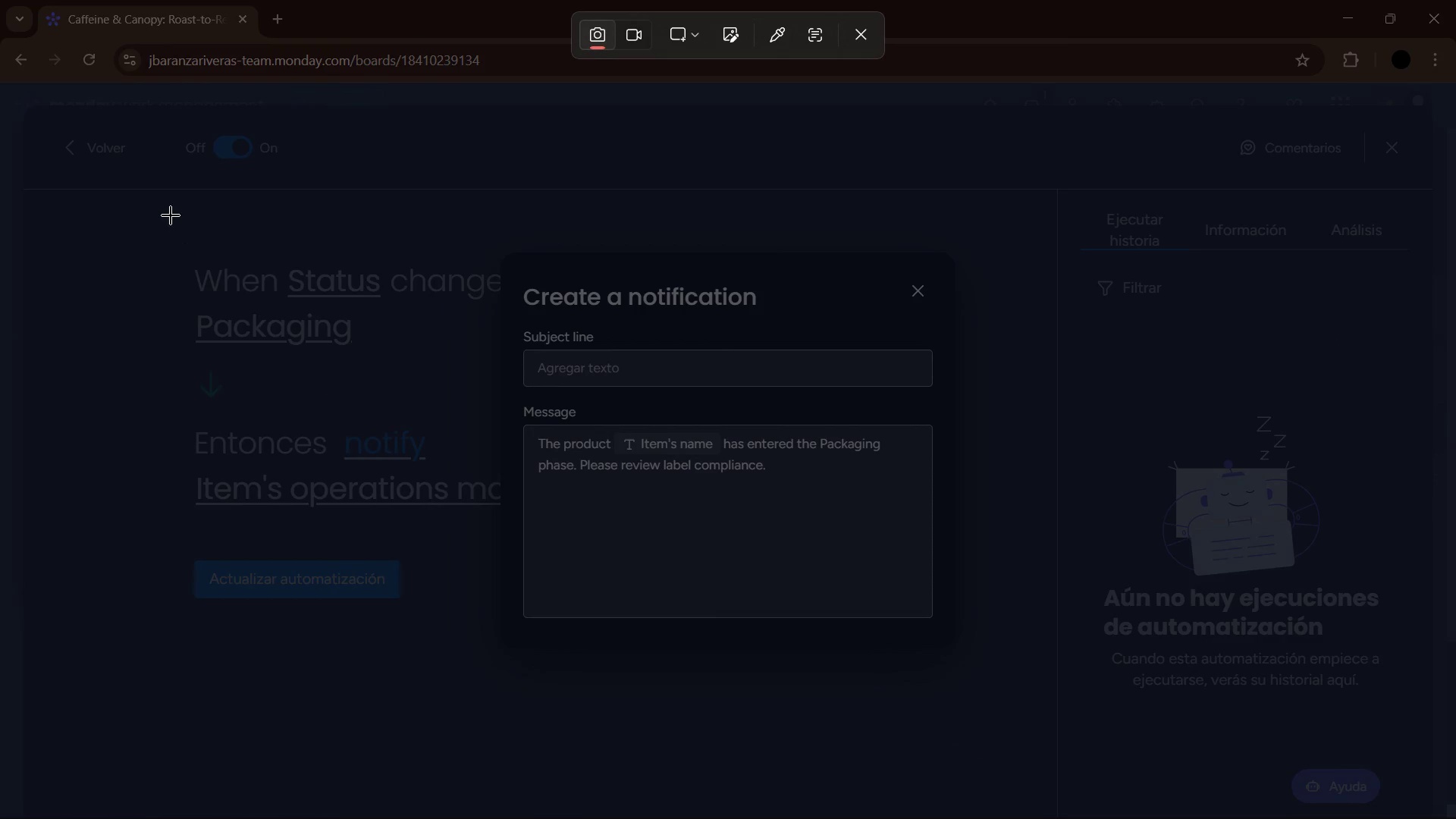 
left_click_drag(start_coordinate=[155, 192], to_coordinate=[993, 708])
 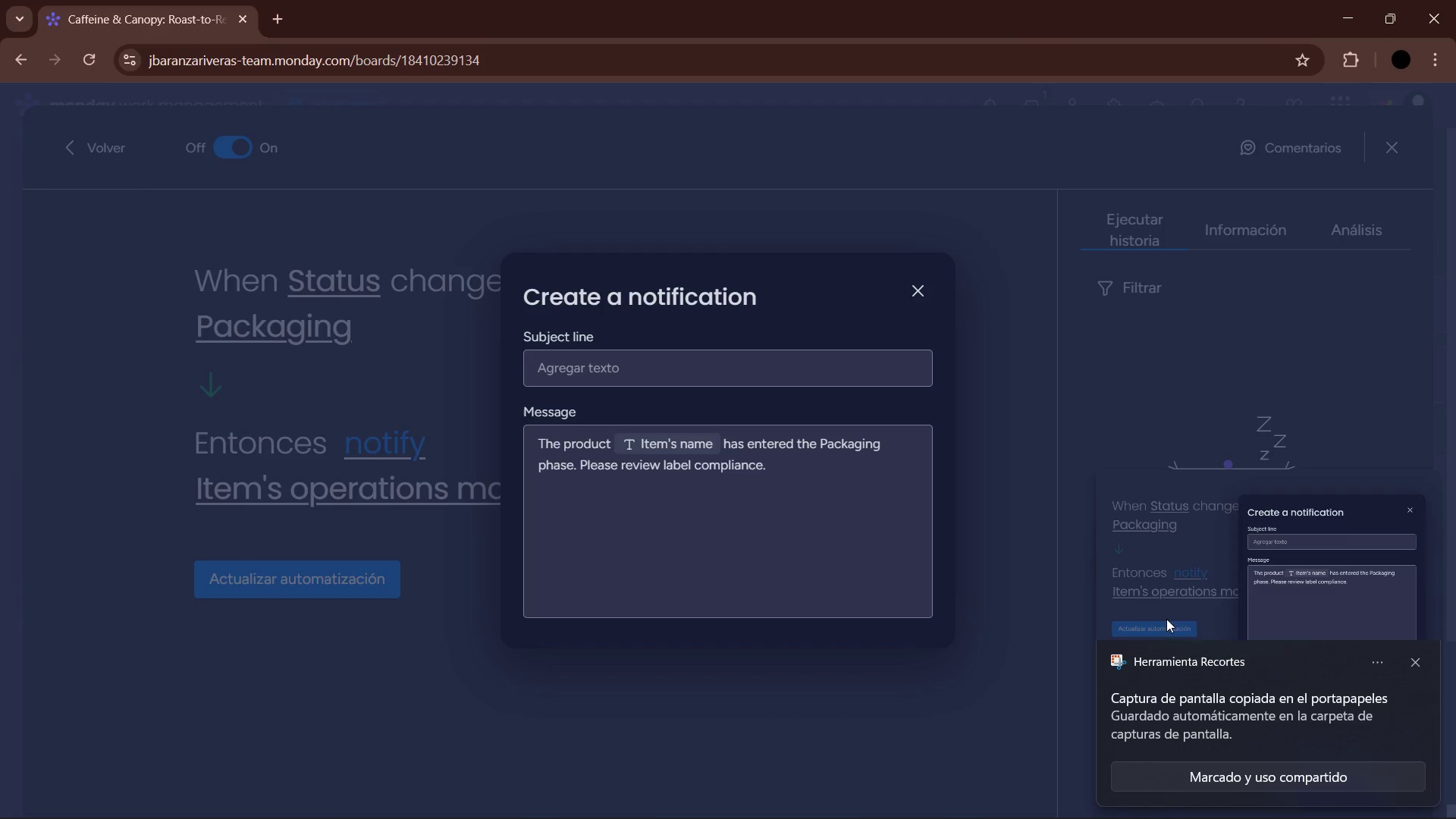 
wait(5.16)
 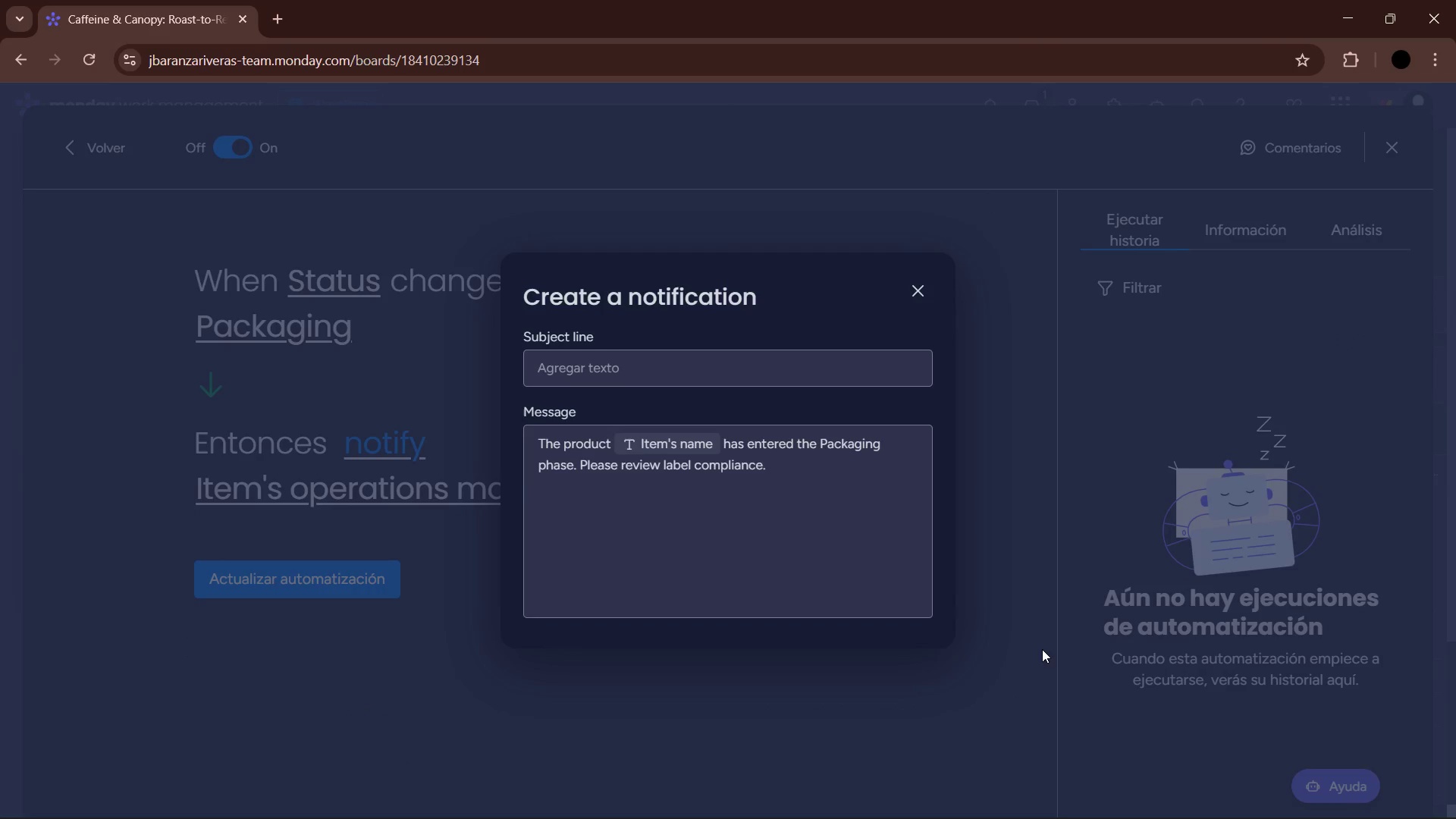 
left_click([919, 292])
 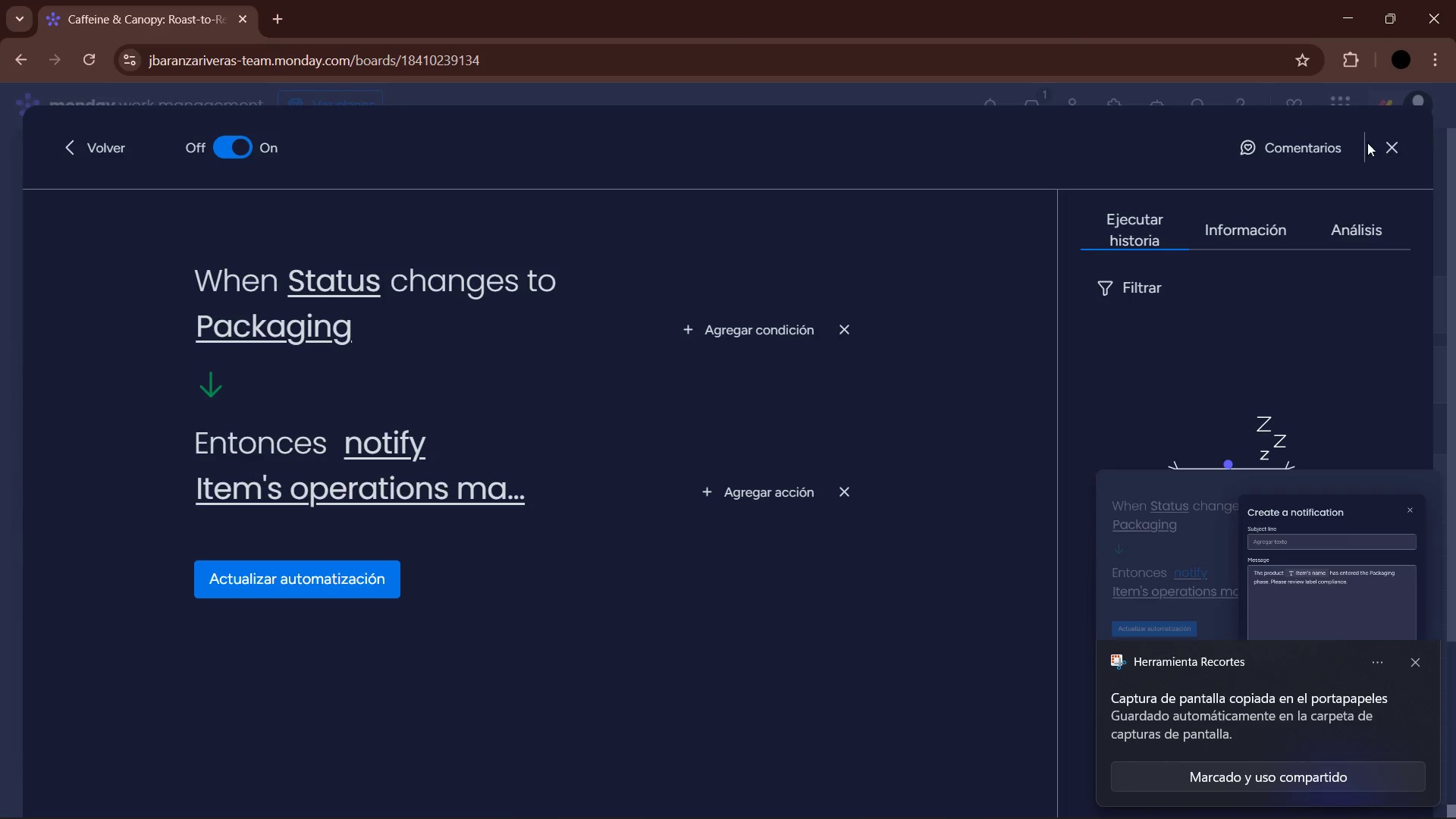 
left_click([1387, 145])
 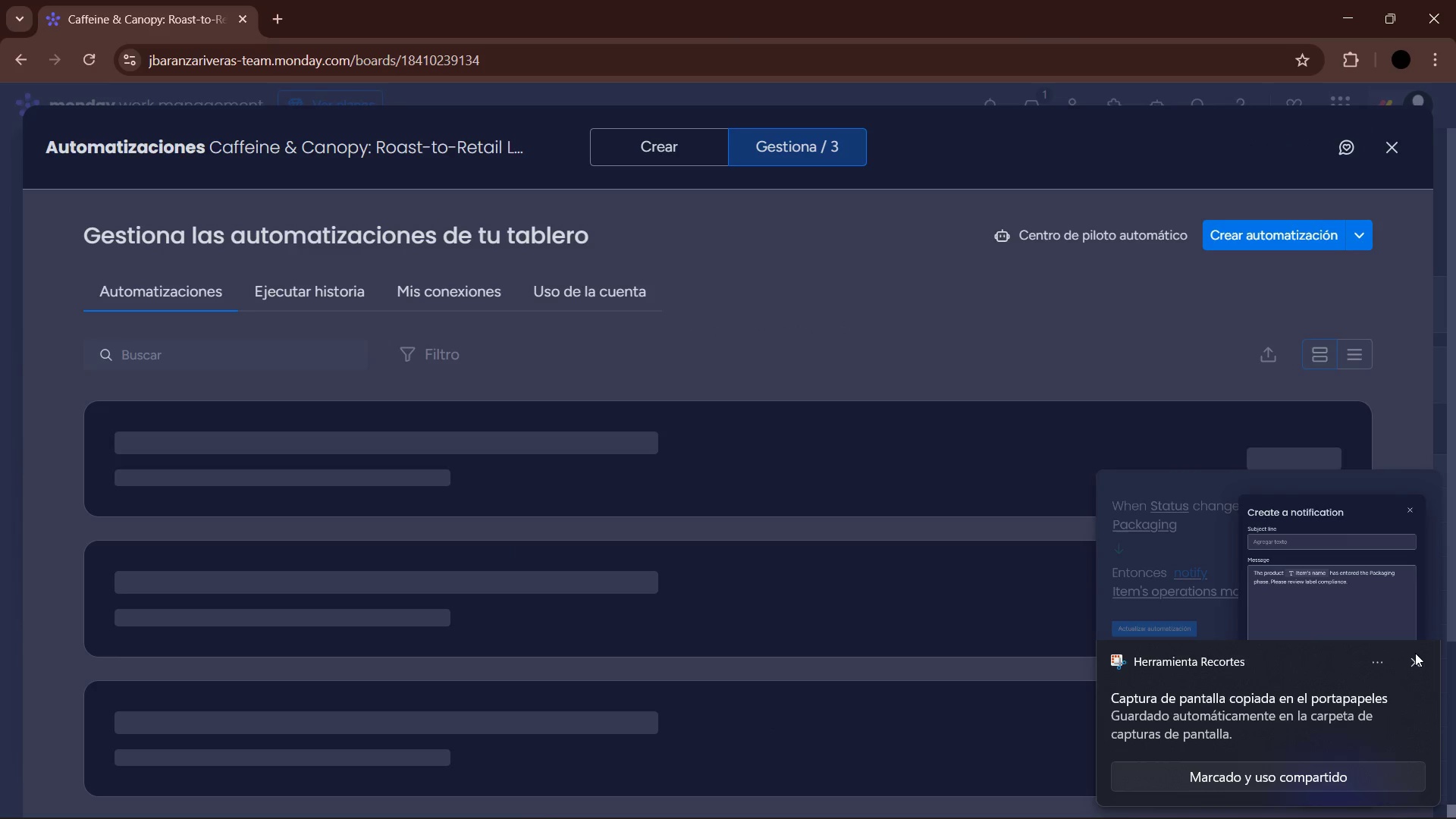 
left_click([1416, 661])
 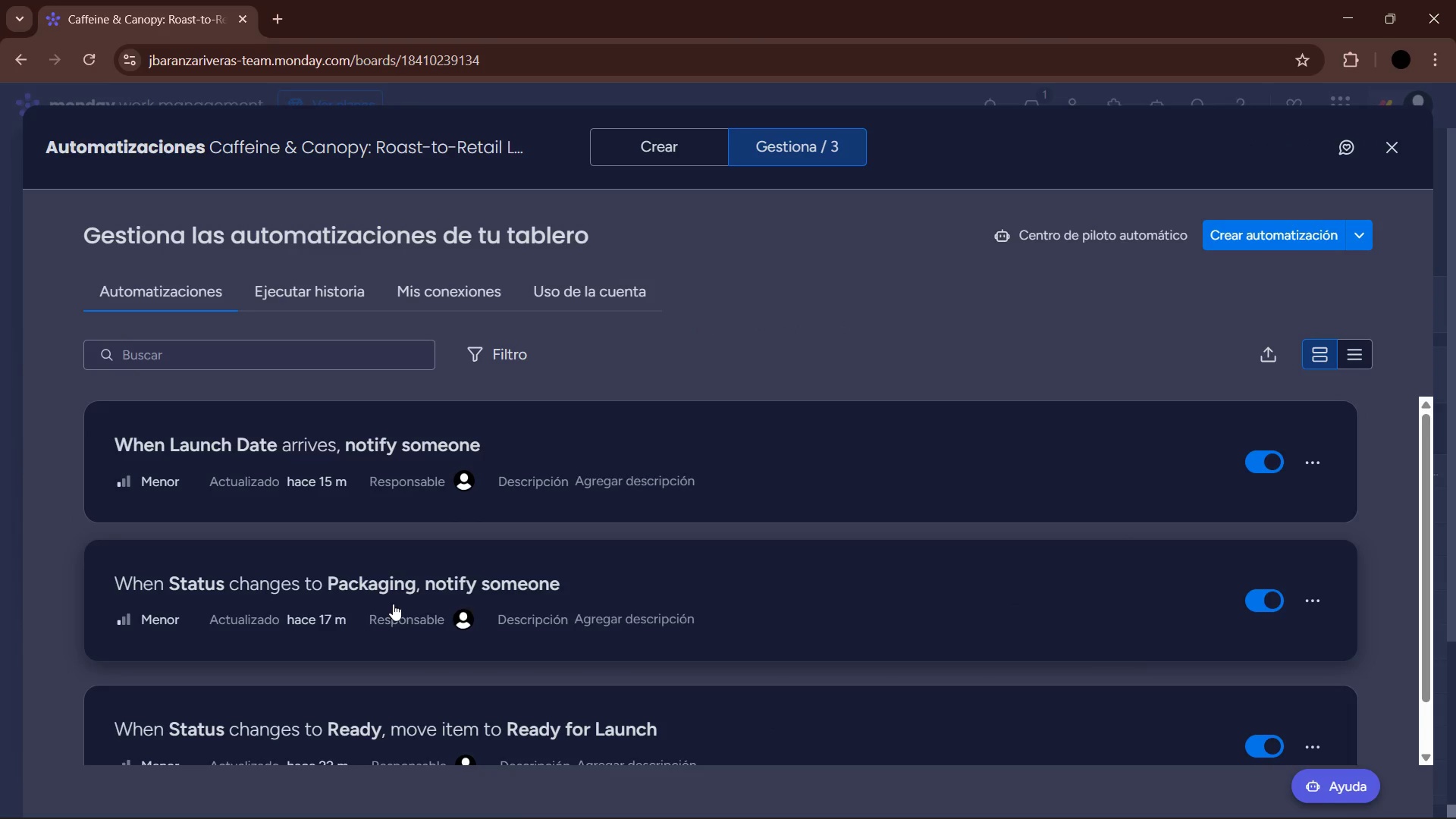 
wait(6.0)
 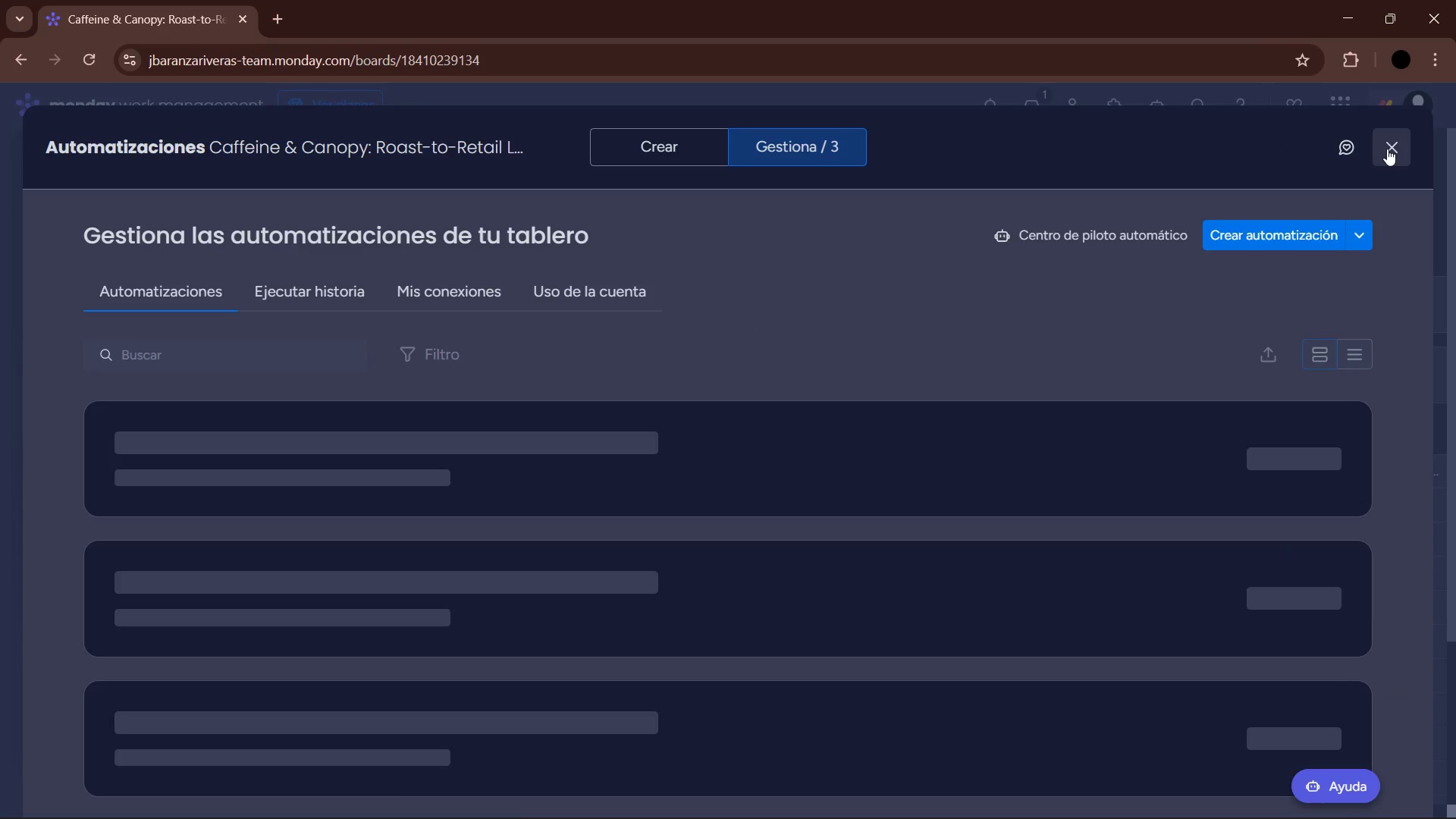 
left_click([1386, 152])
 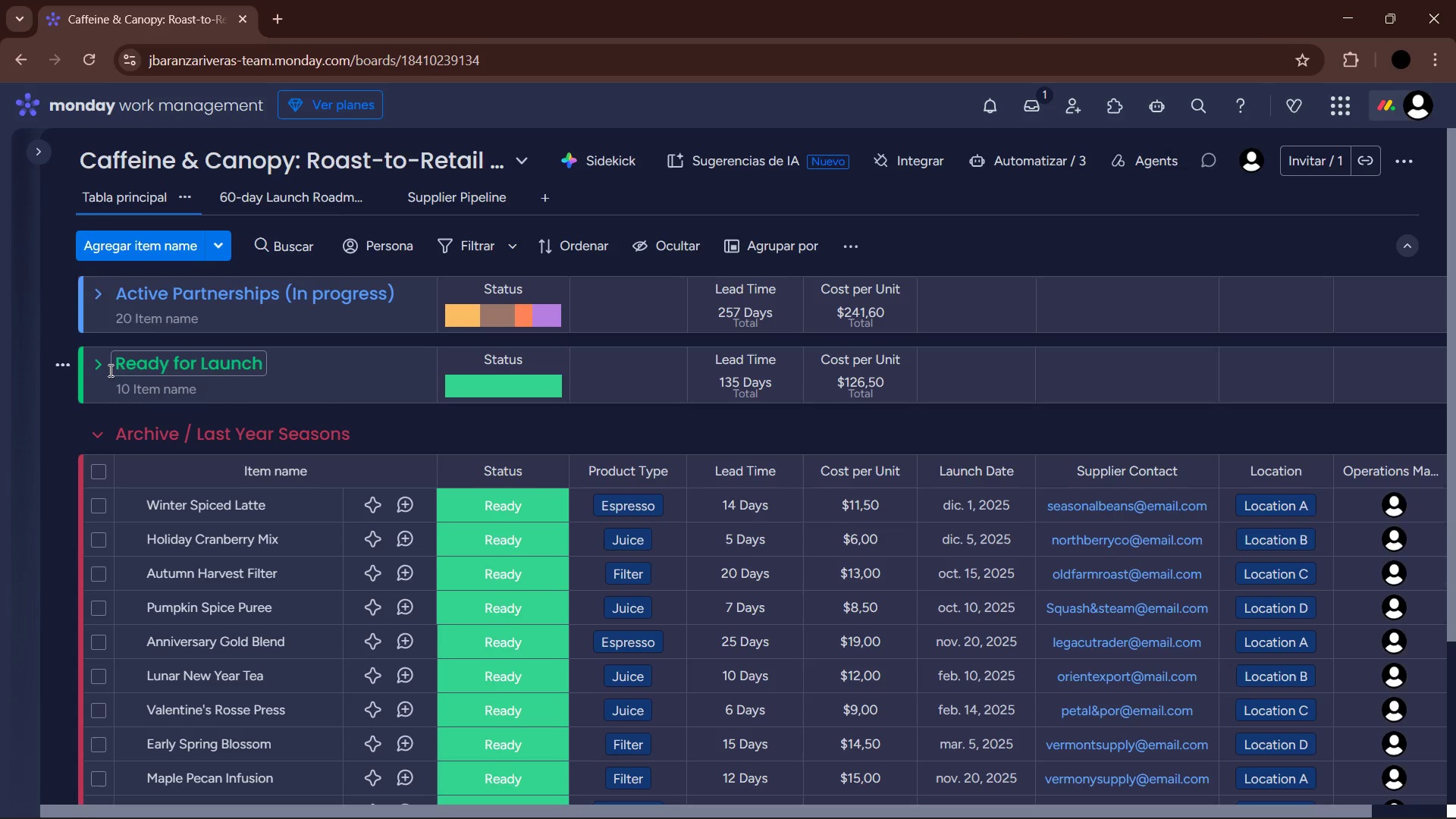 
left_click([94, 291])
 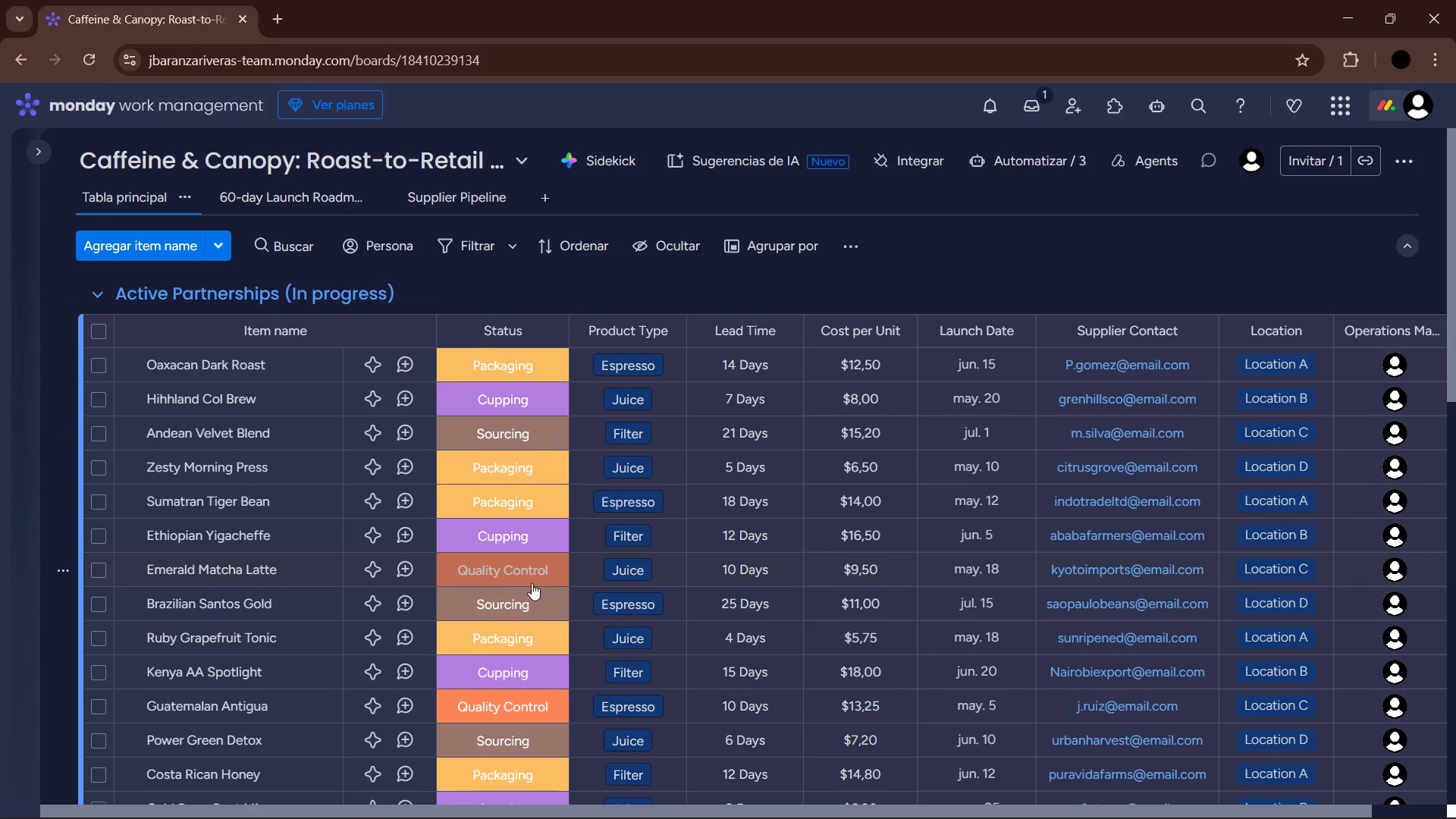 
left_click([528, 602])
 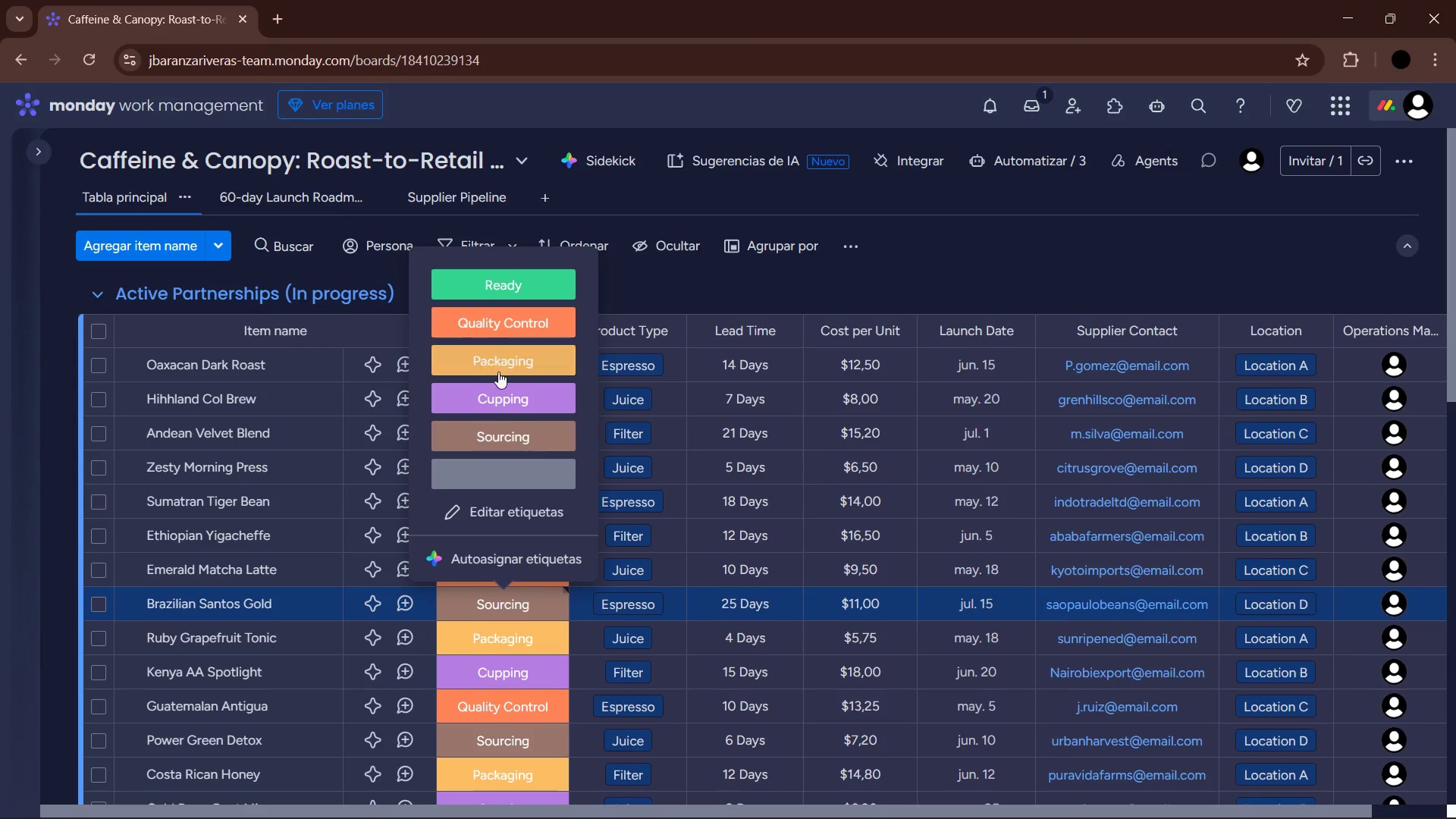 
left_click([500, 366])
 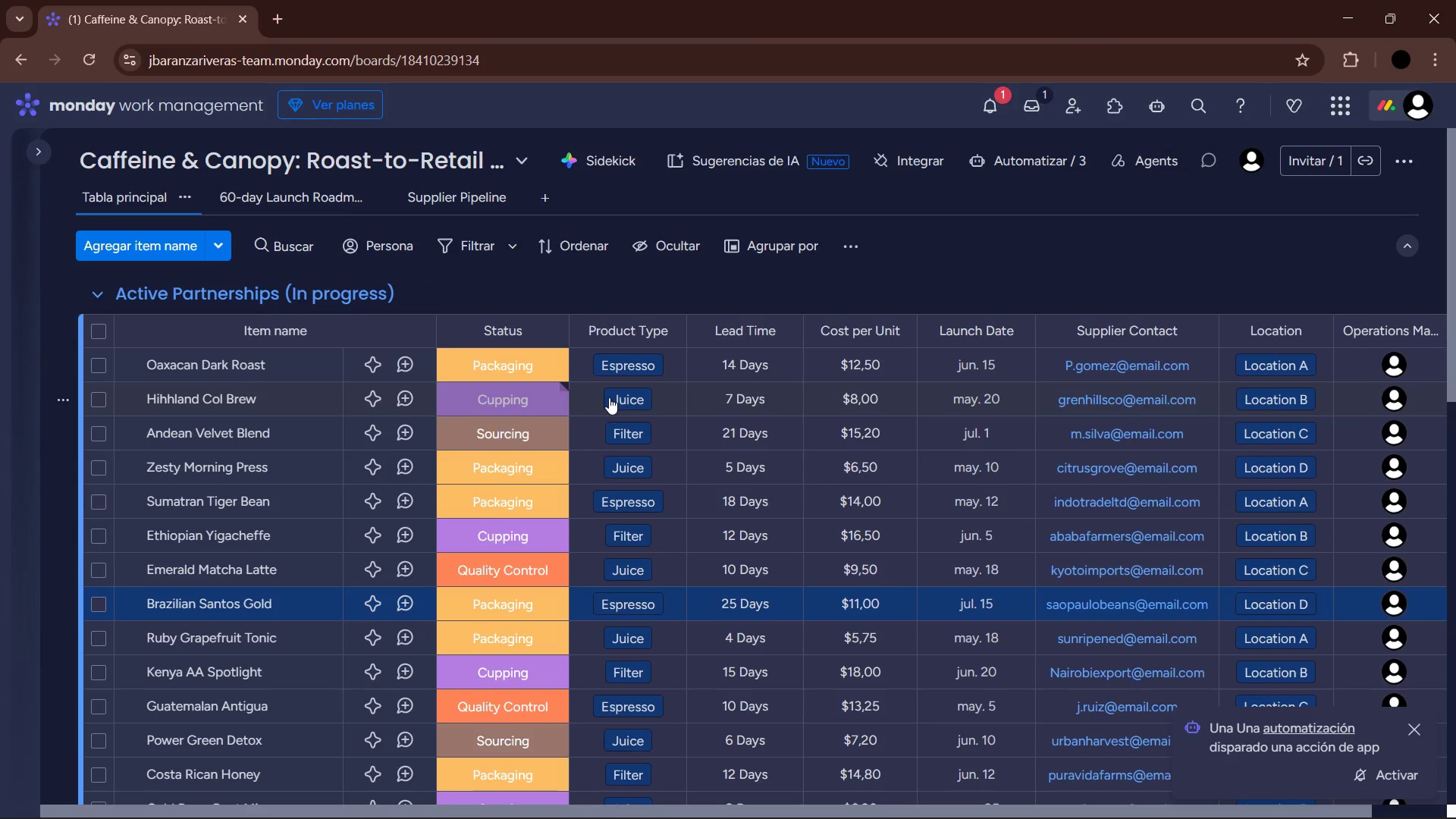 
wait(5.39)
 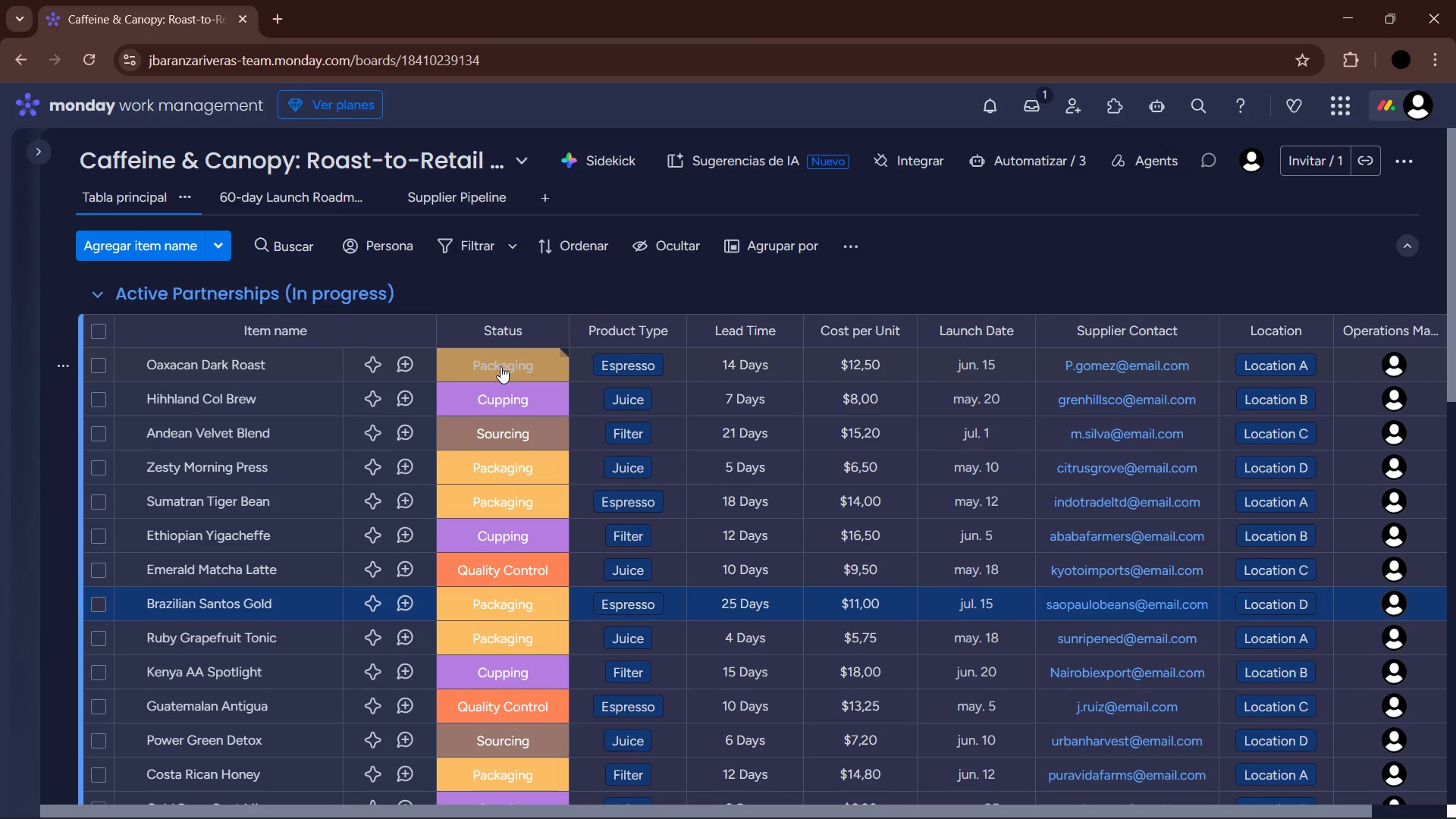 
left_click([998, 118])
 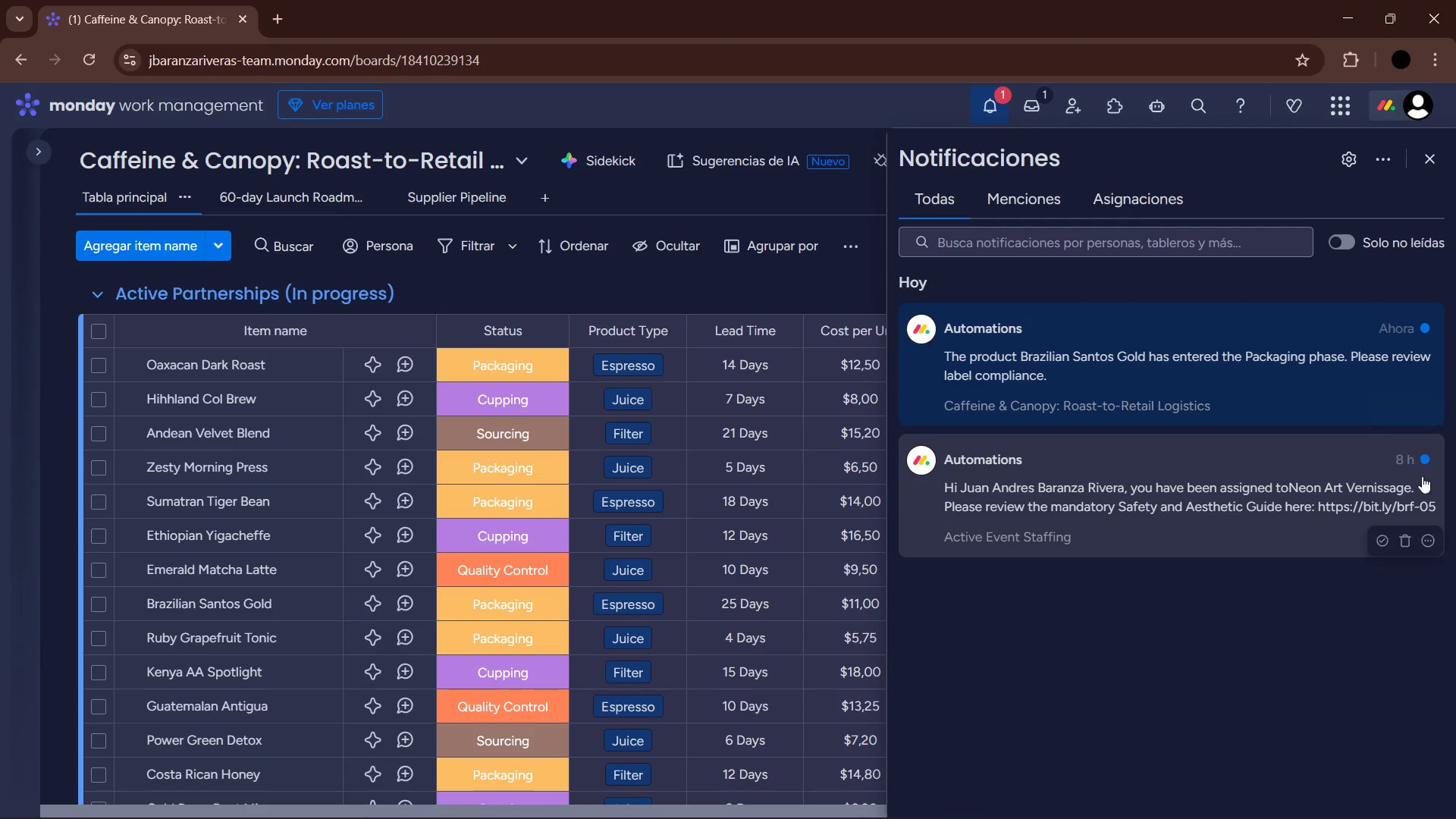 
left_click([1409, 547])
 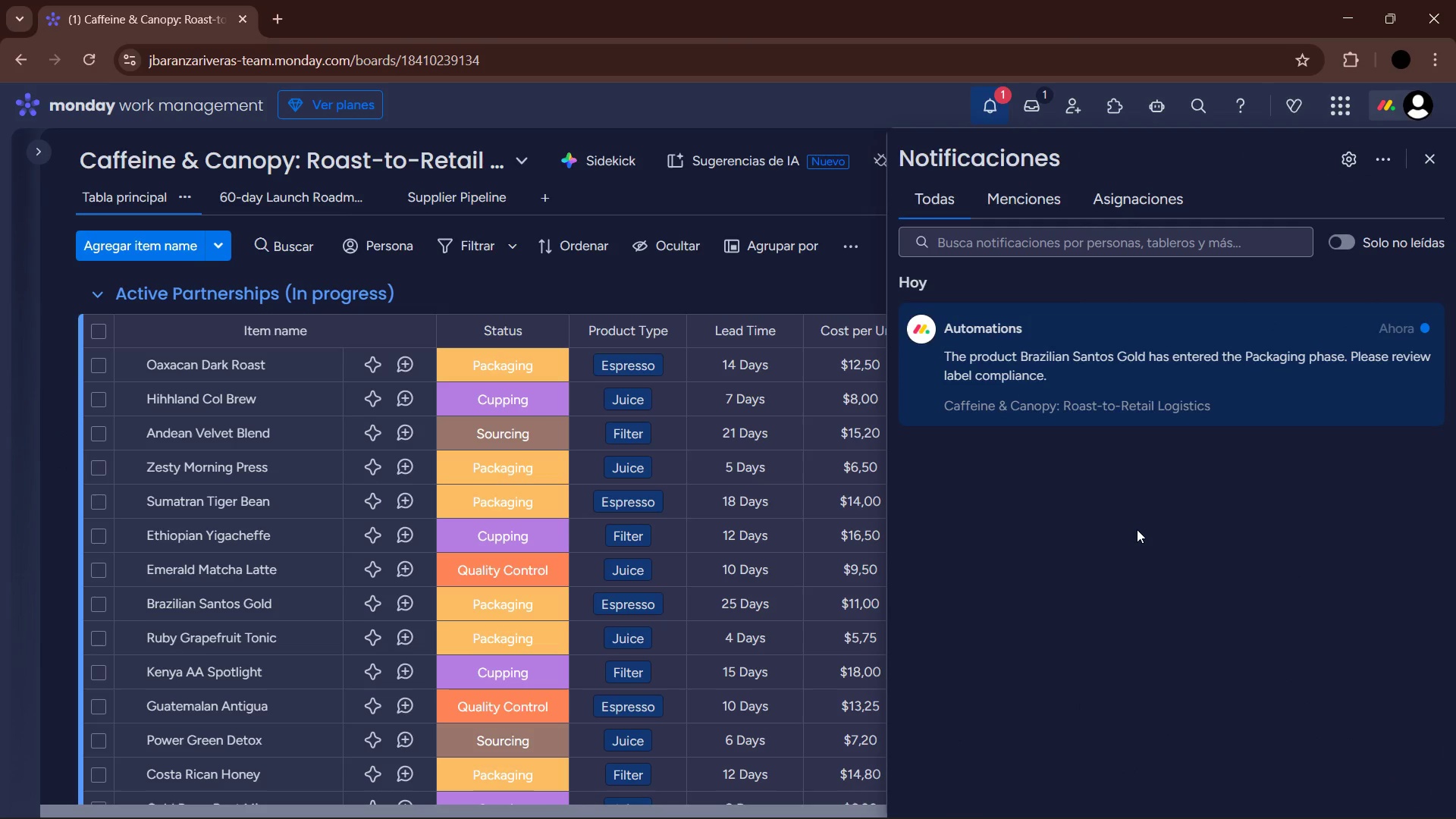 
key(PrintScreen)
 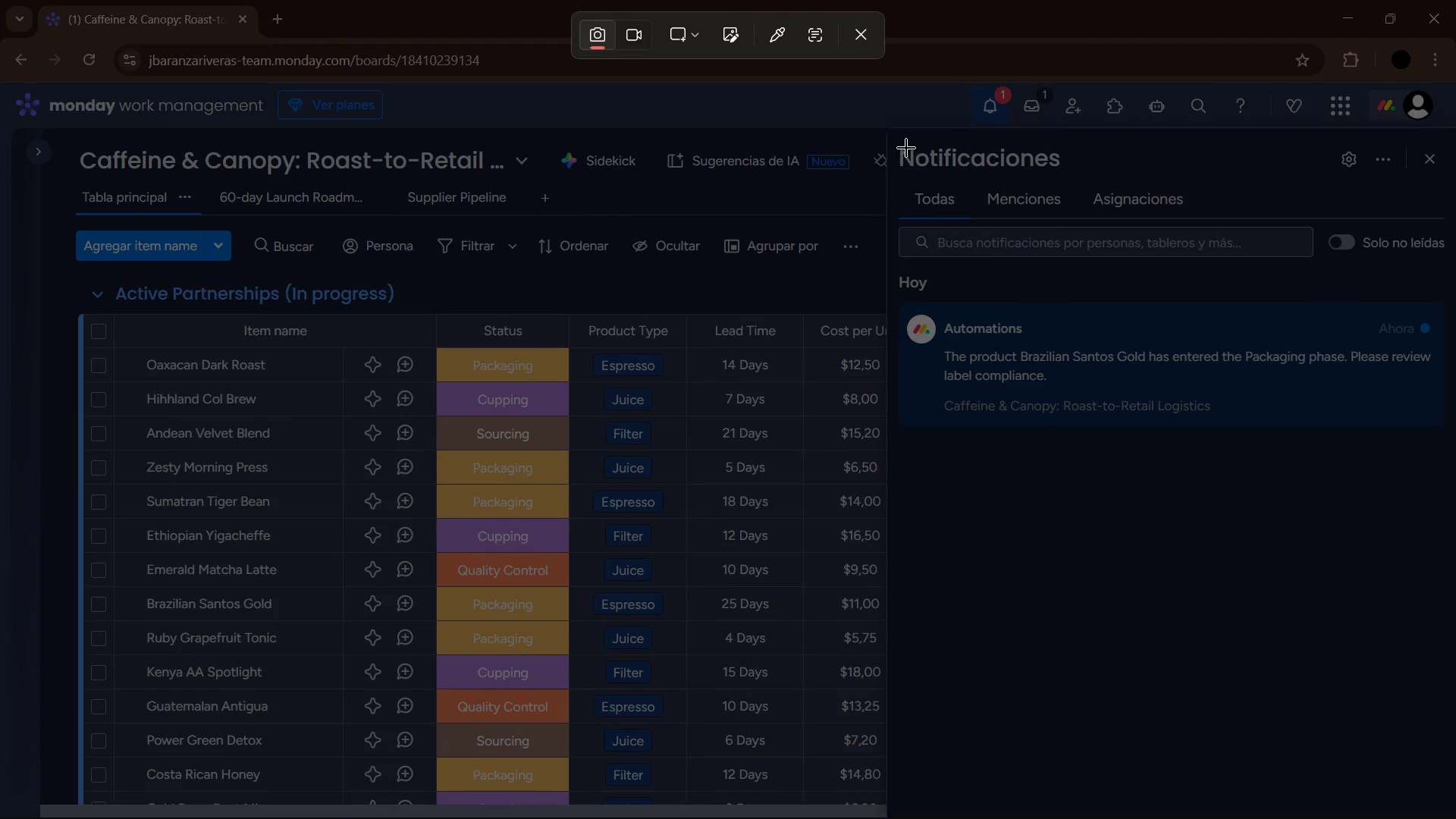 
left_click_drag(start_coordinate=[898, 140], to_coordinate=[1455, 466])